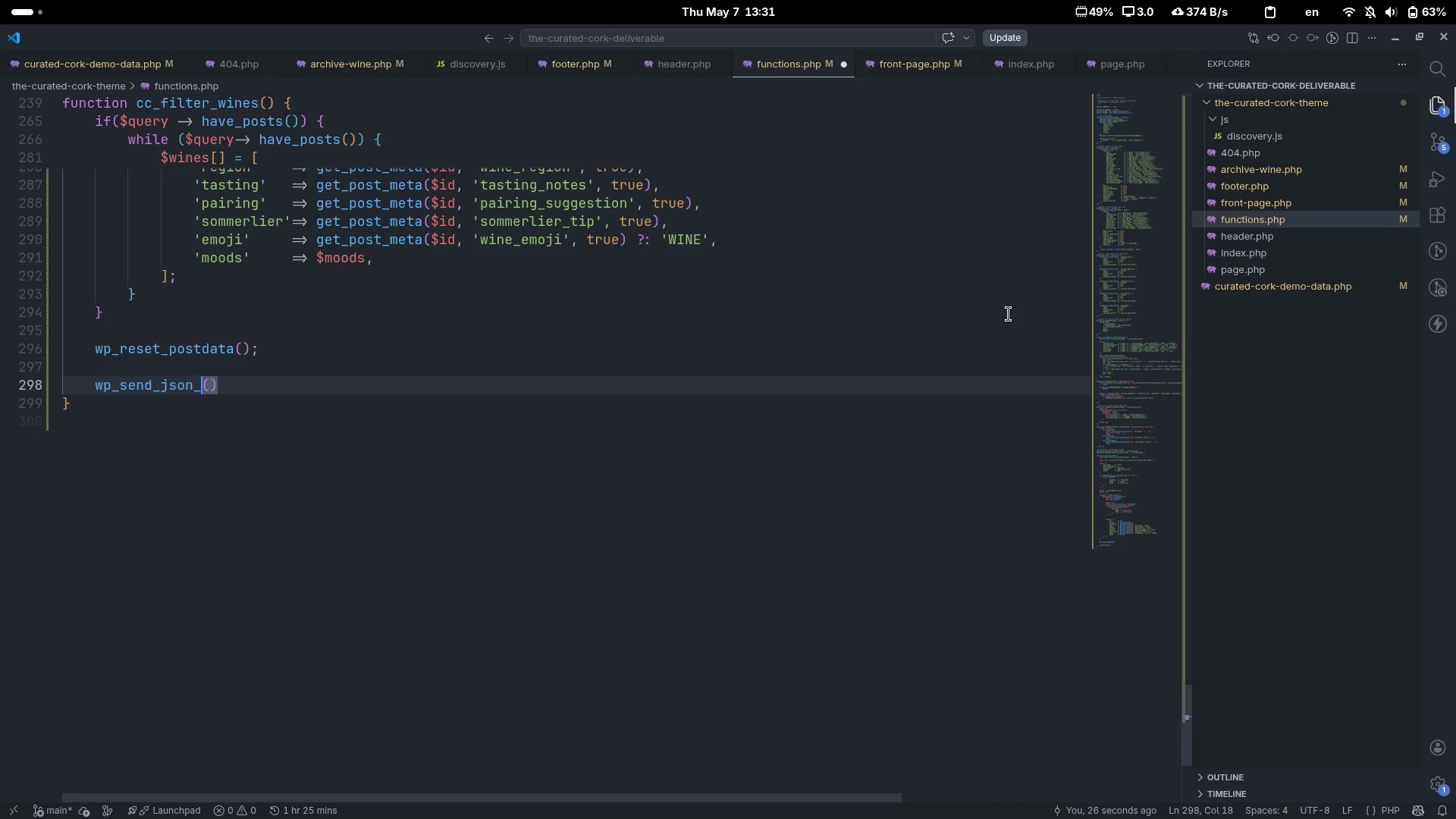 
type(_success)
 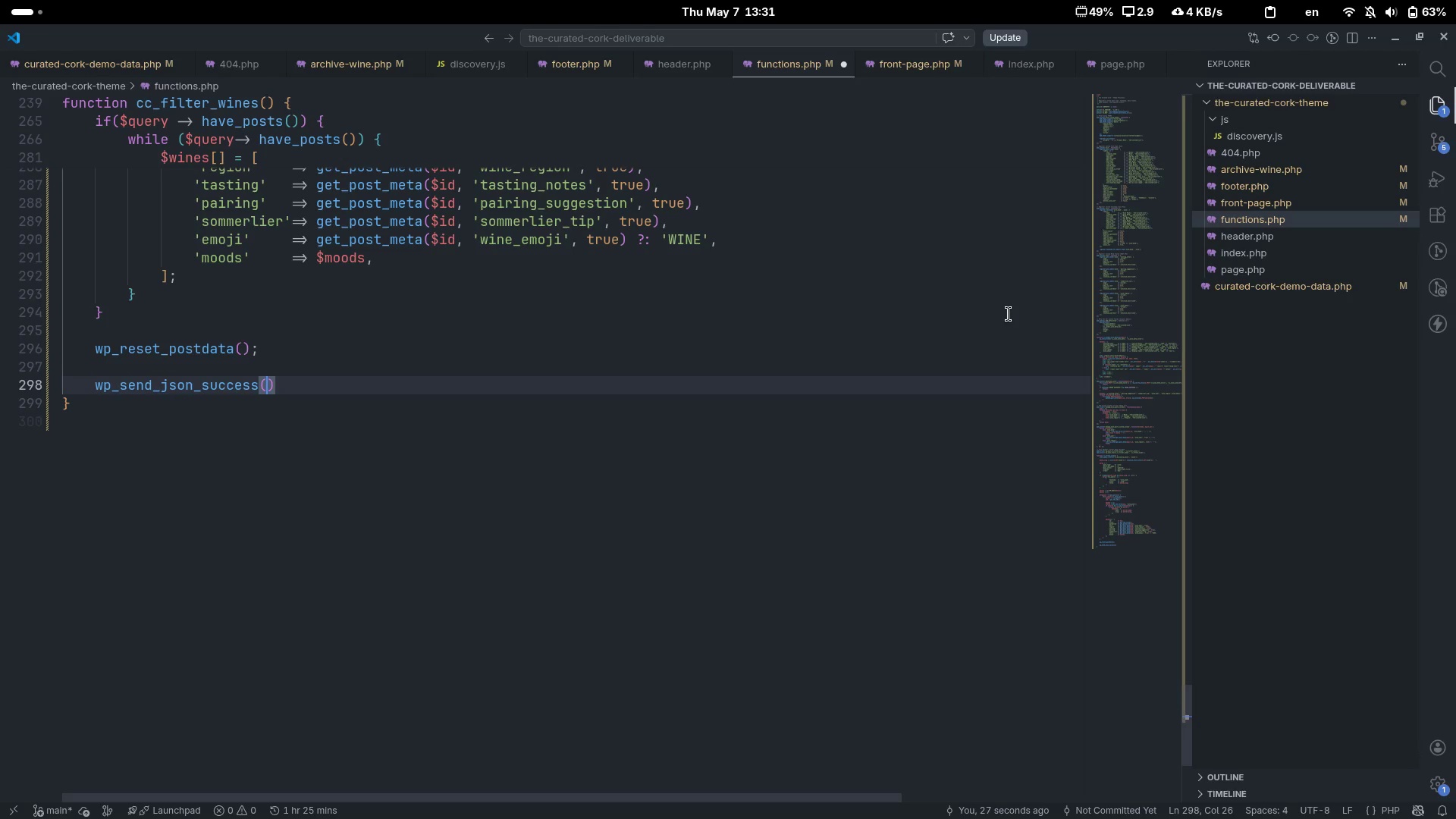 
key(ArrowRight)
 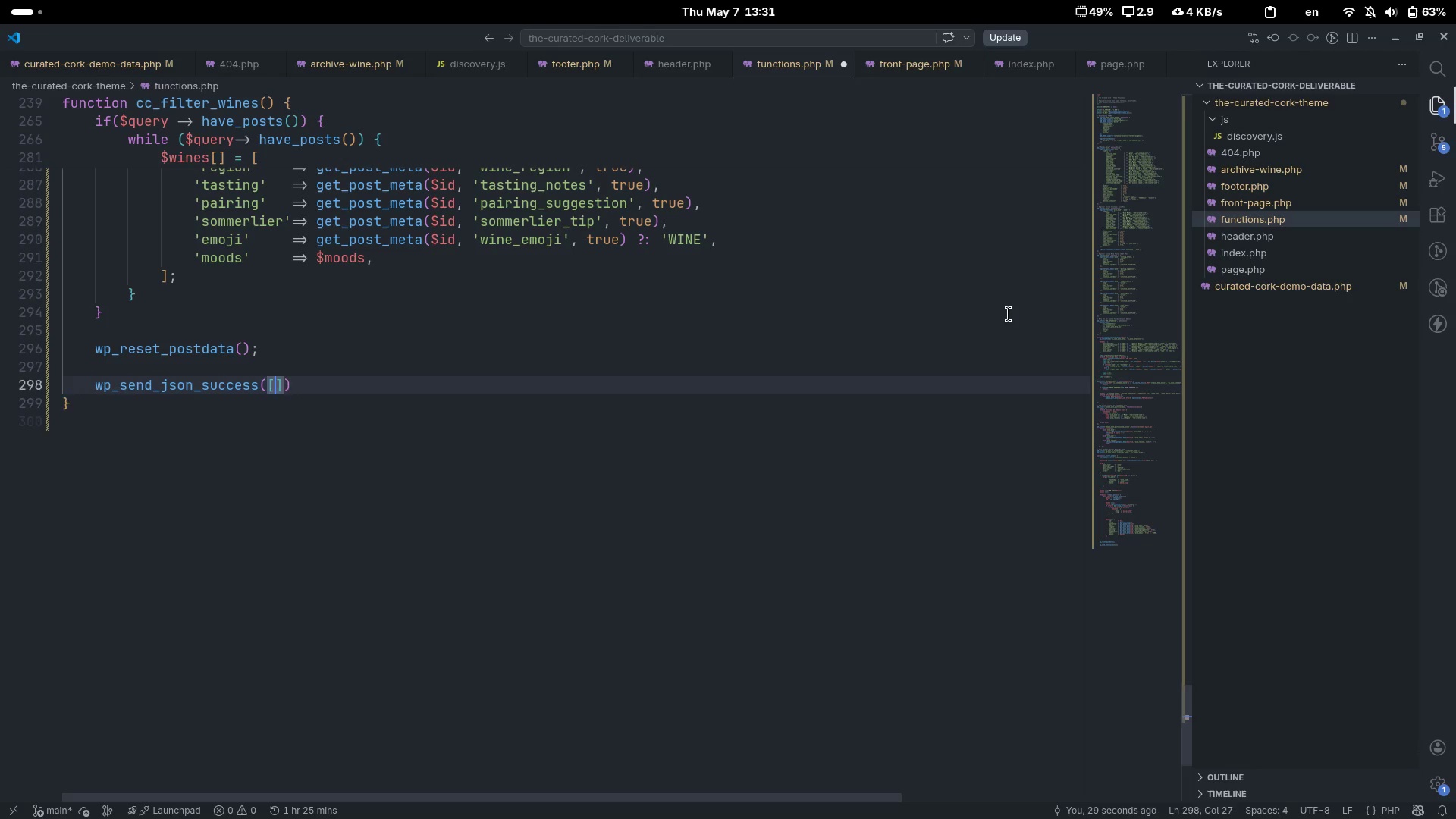 
key(BracketLeft)
 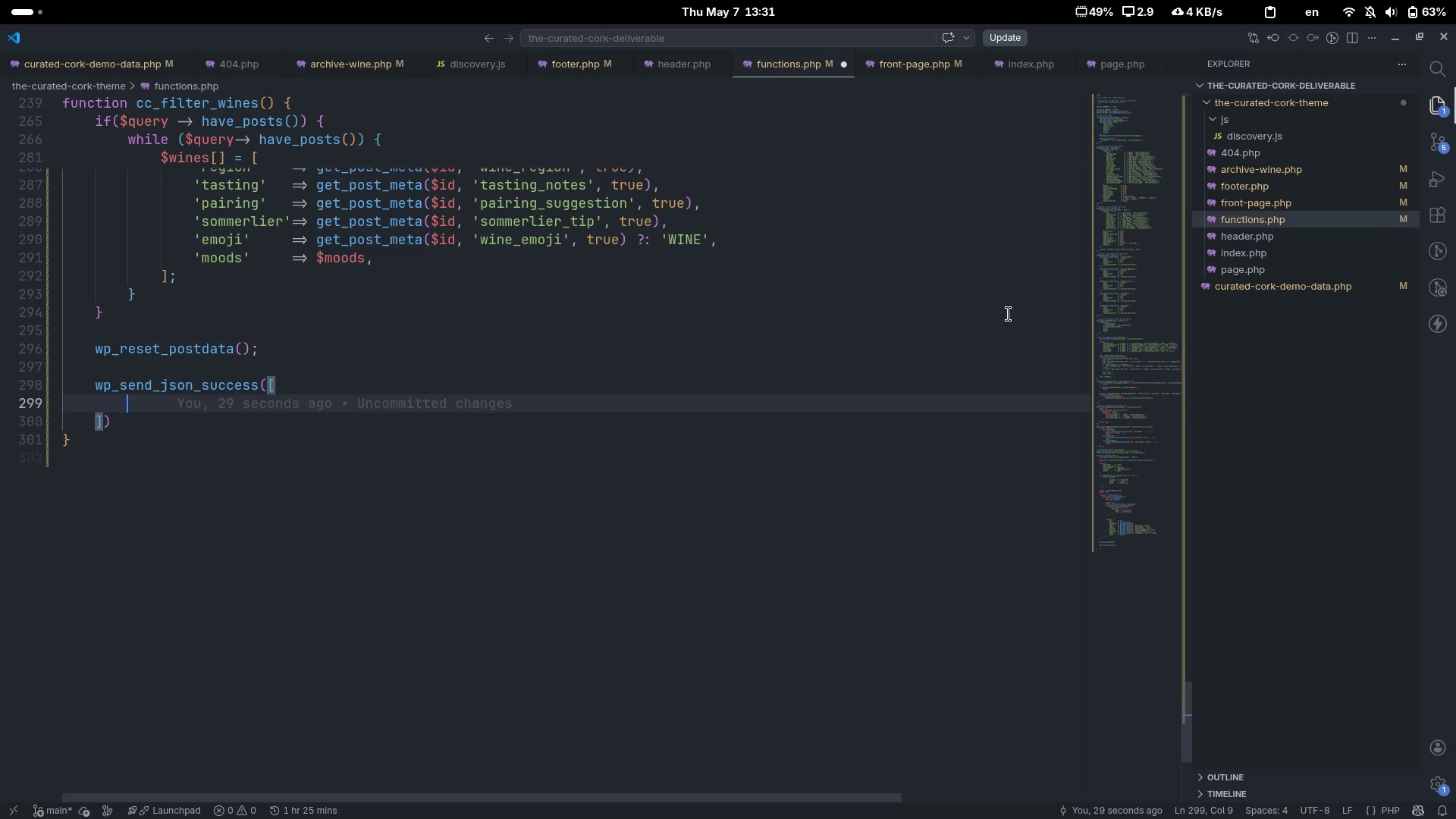 
key(Enter)
 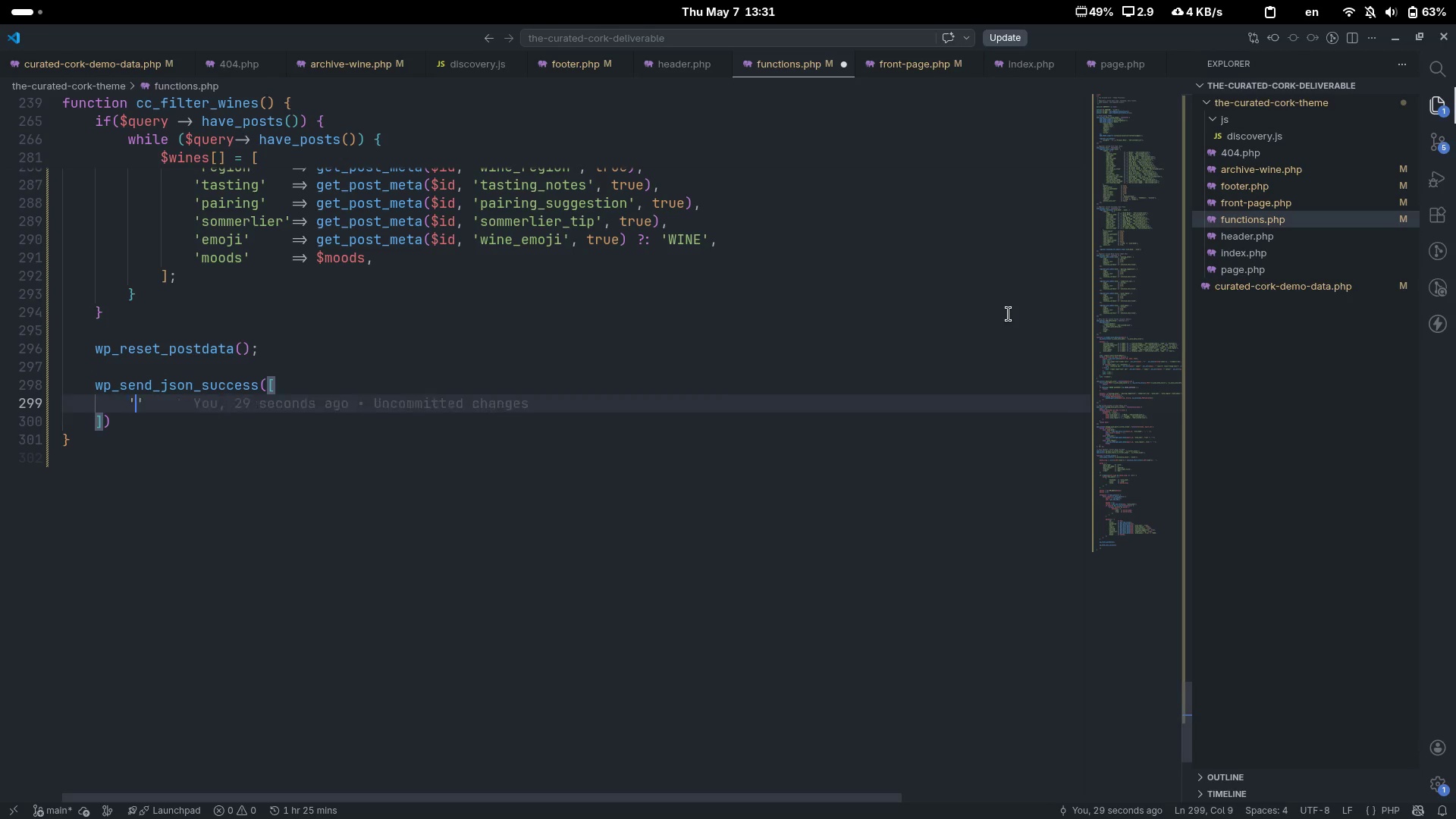 
type('wines)
 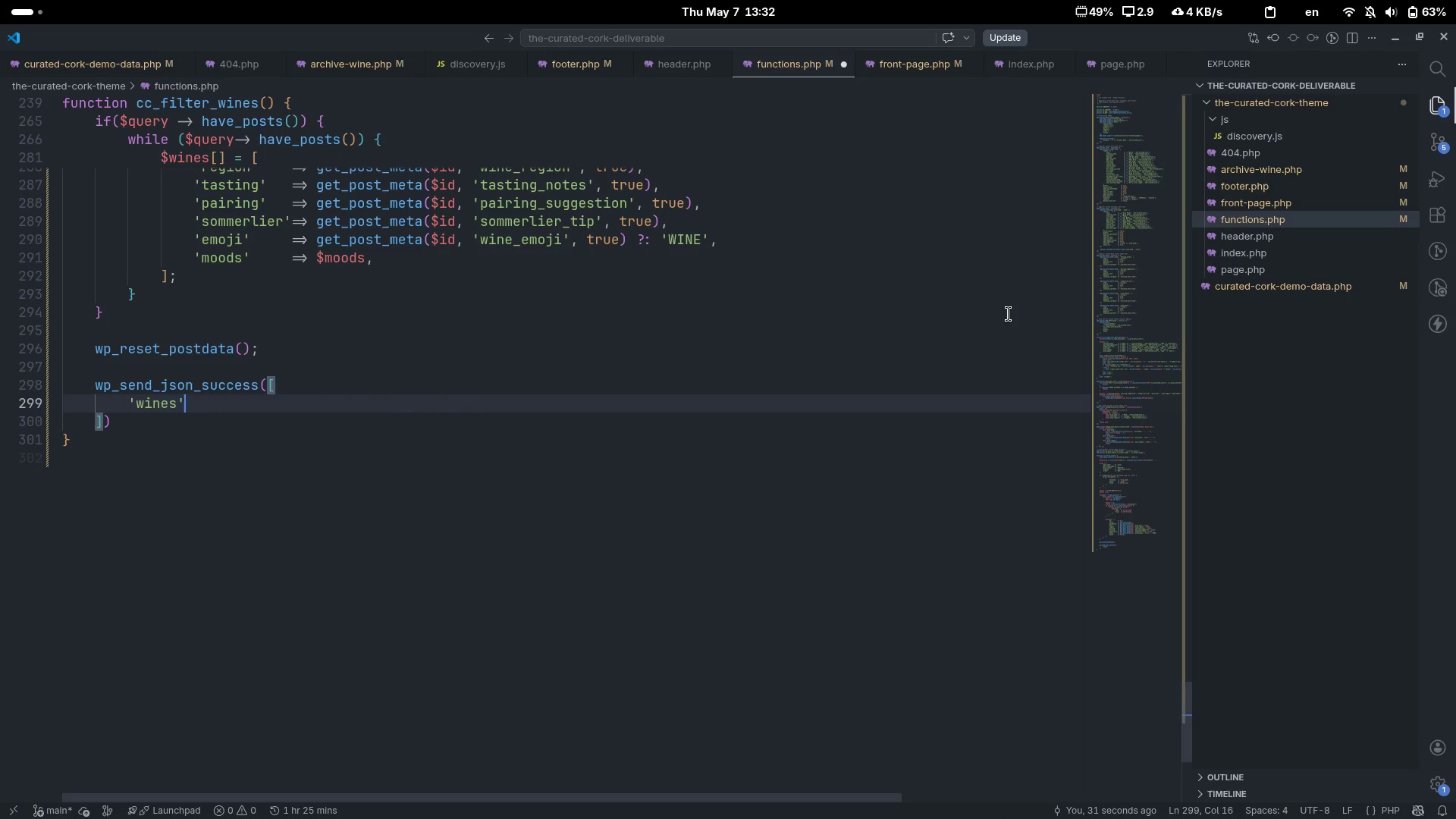 
key(ArrowRight)
 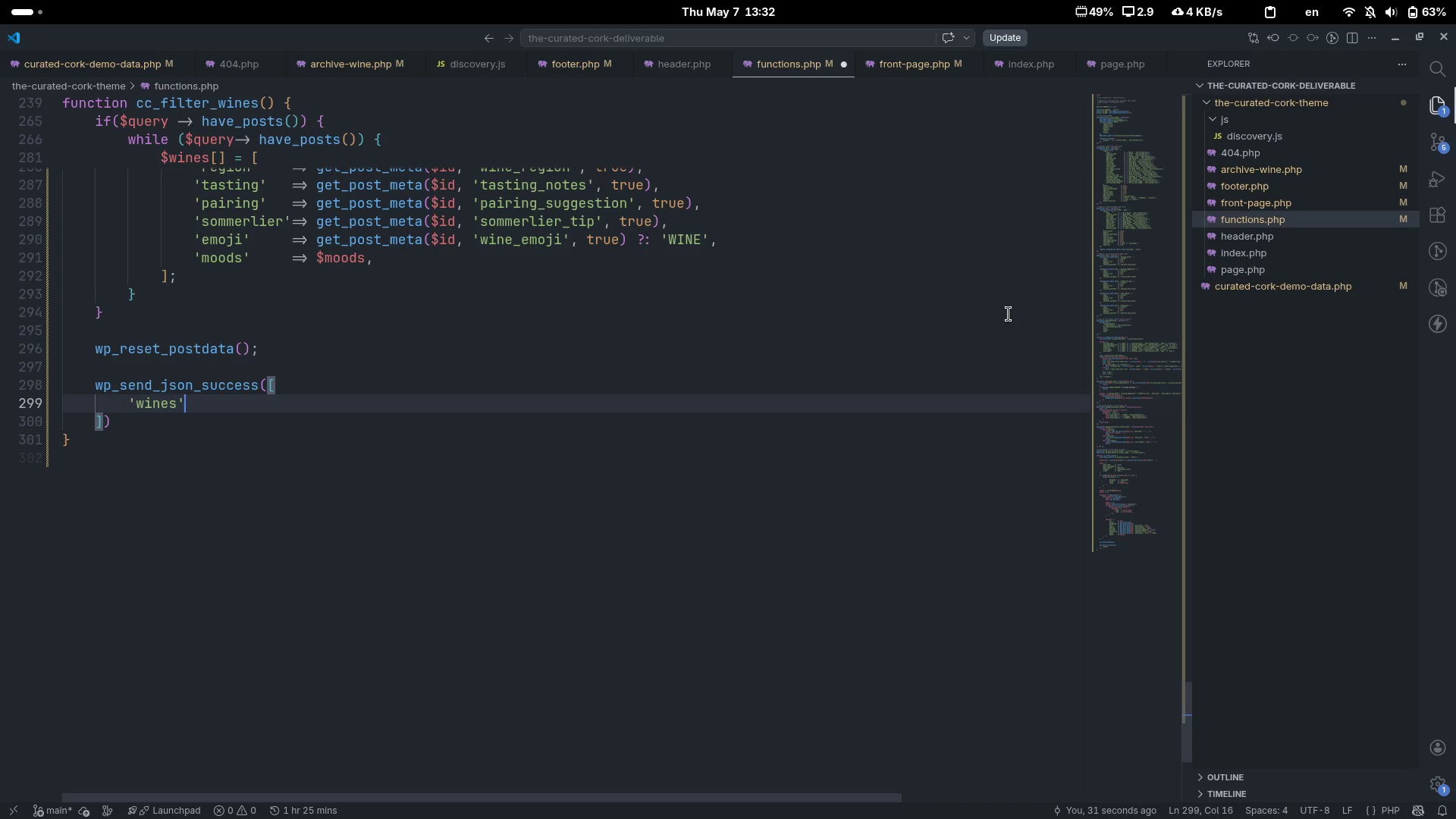 
key(Tab)
type(=> $wines,)
 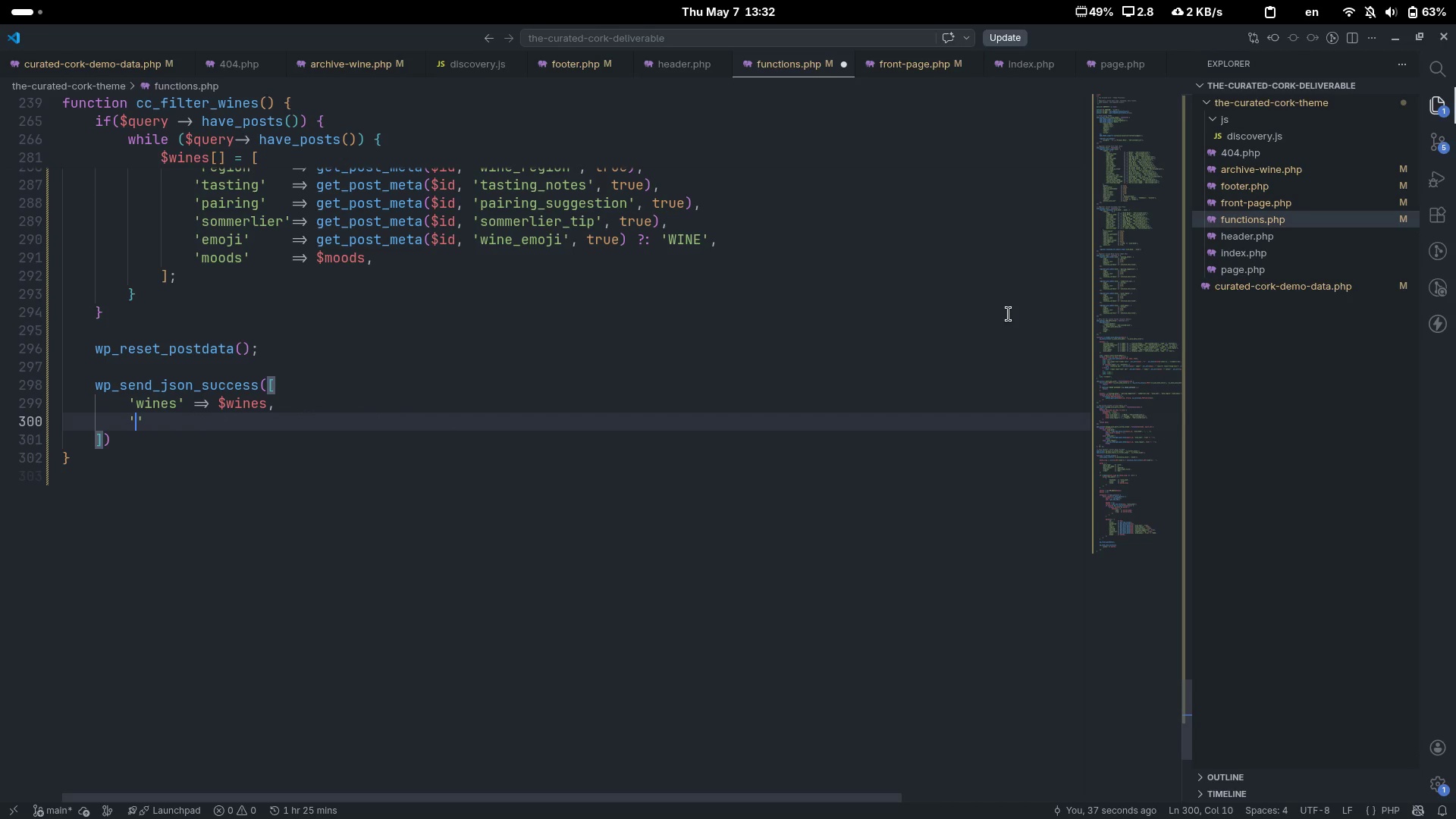 
 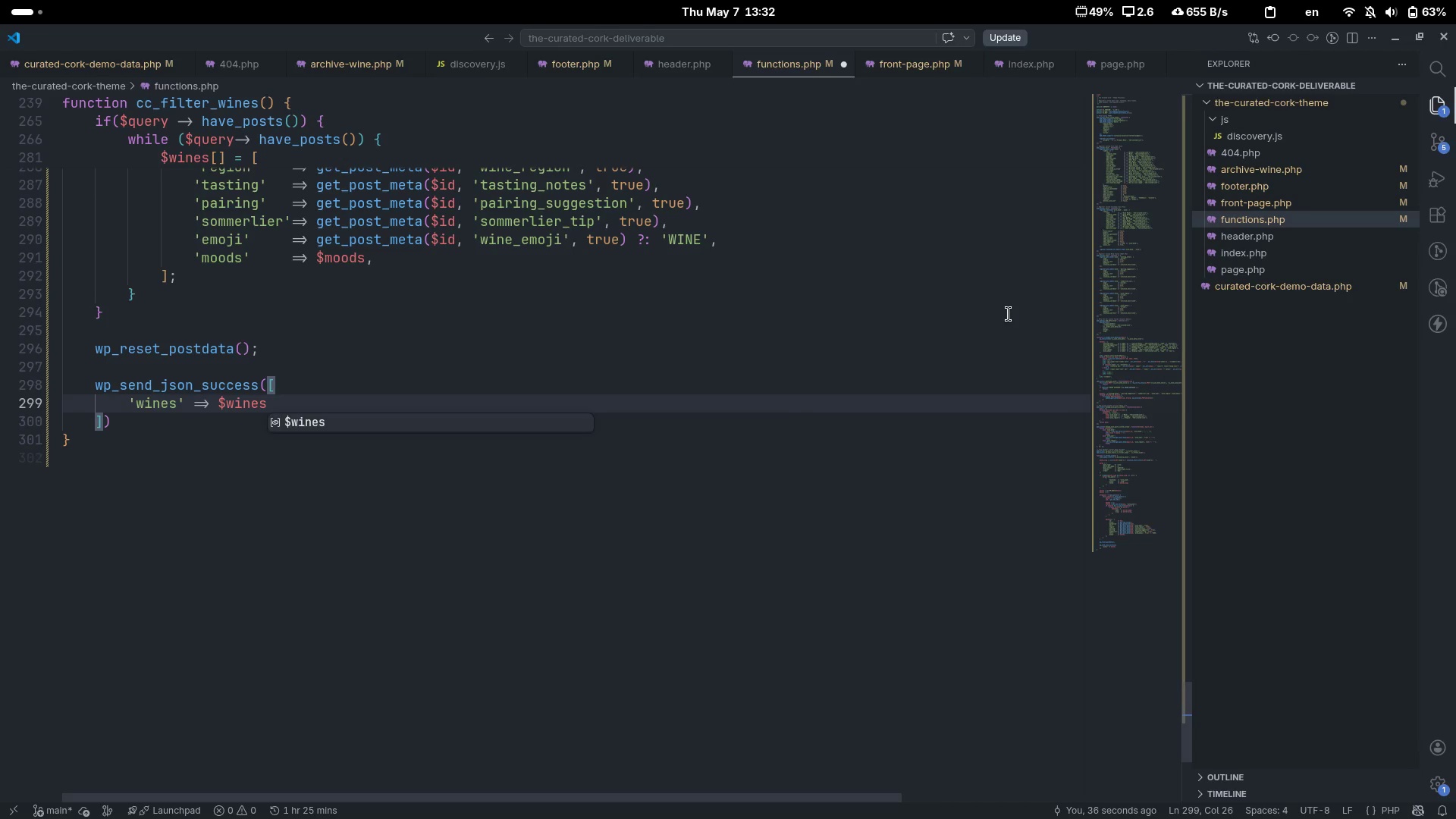 
key(Enter)
 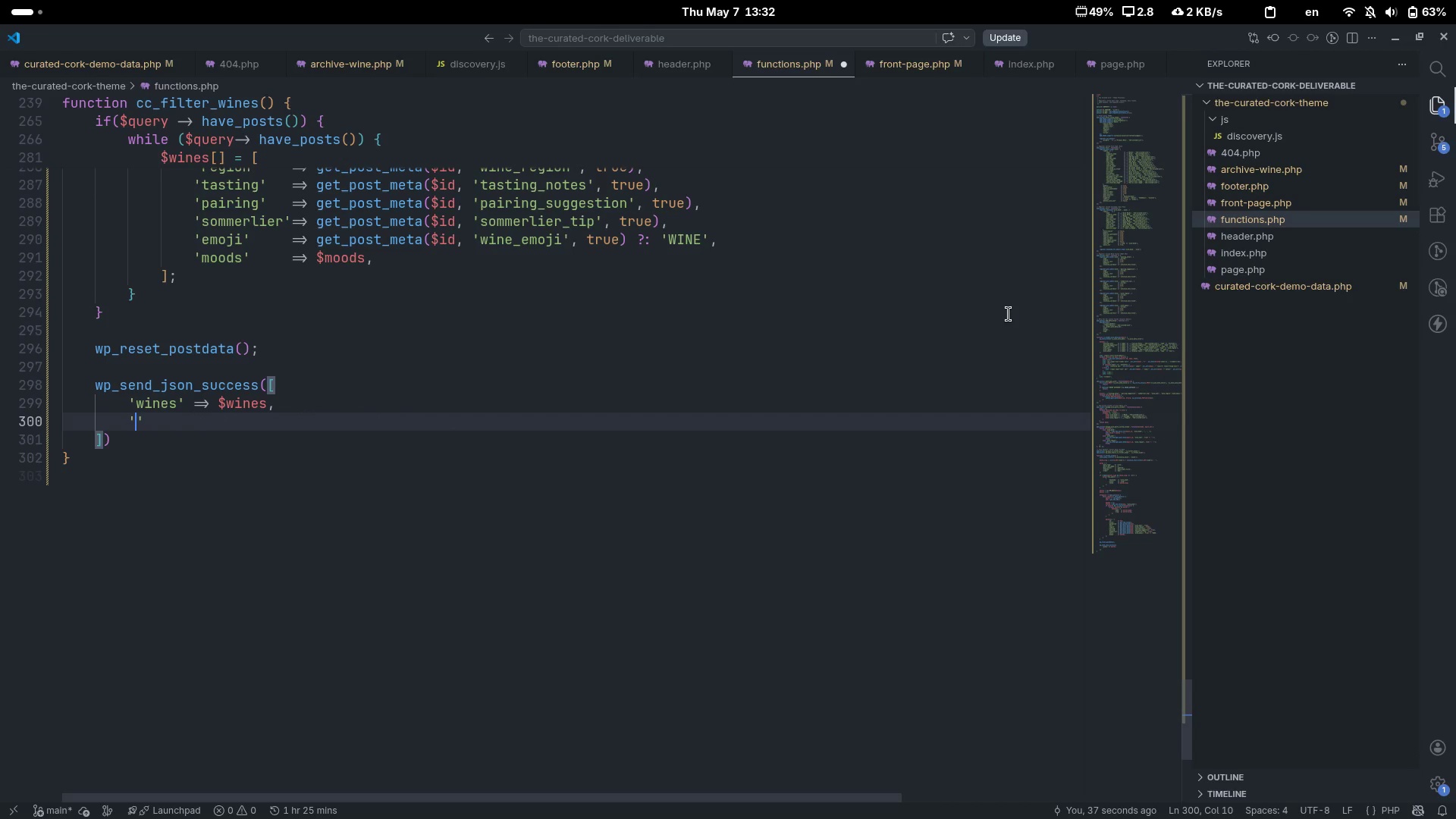 
type('count)
 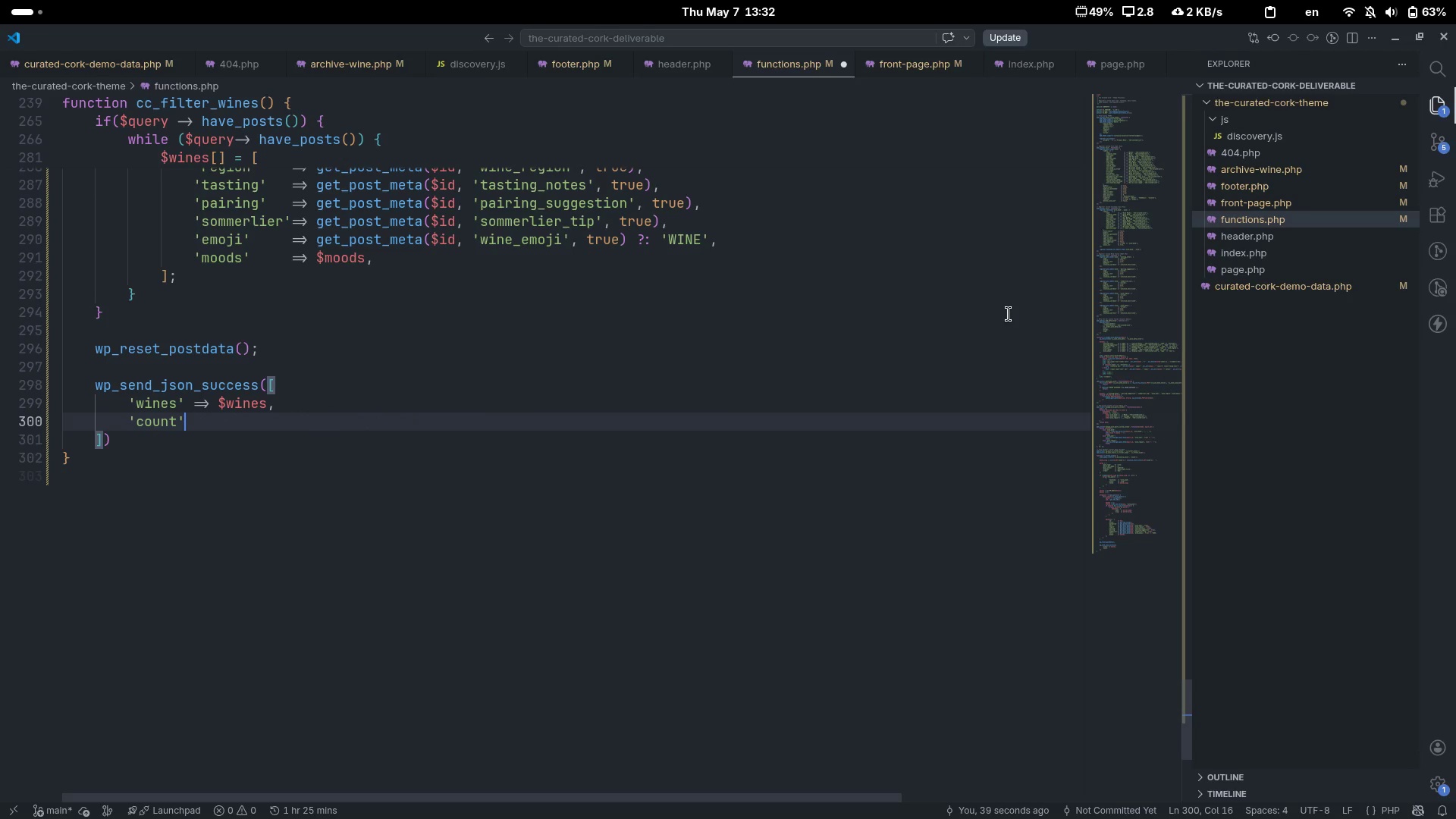 
key(ArrowRight)
 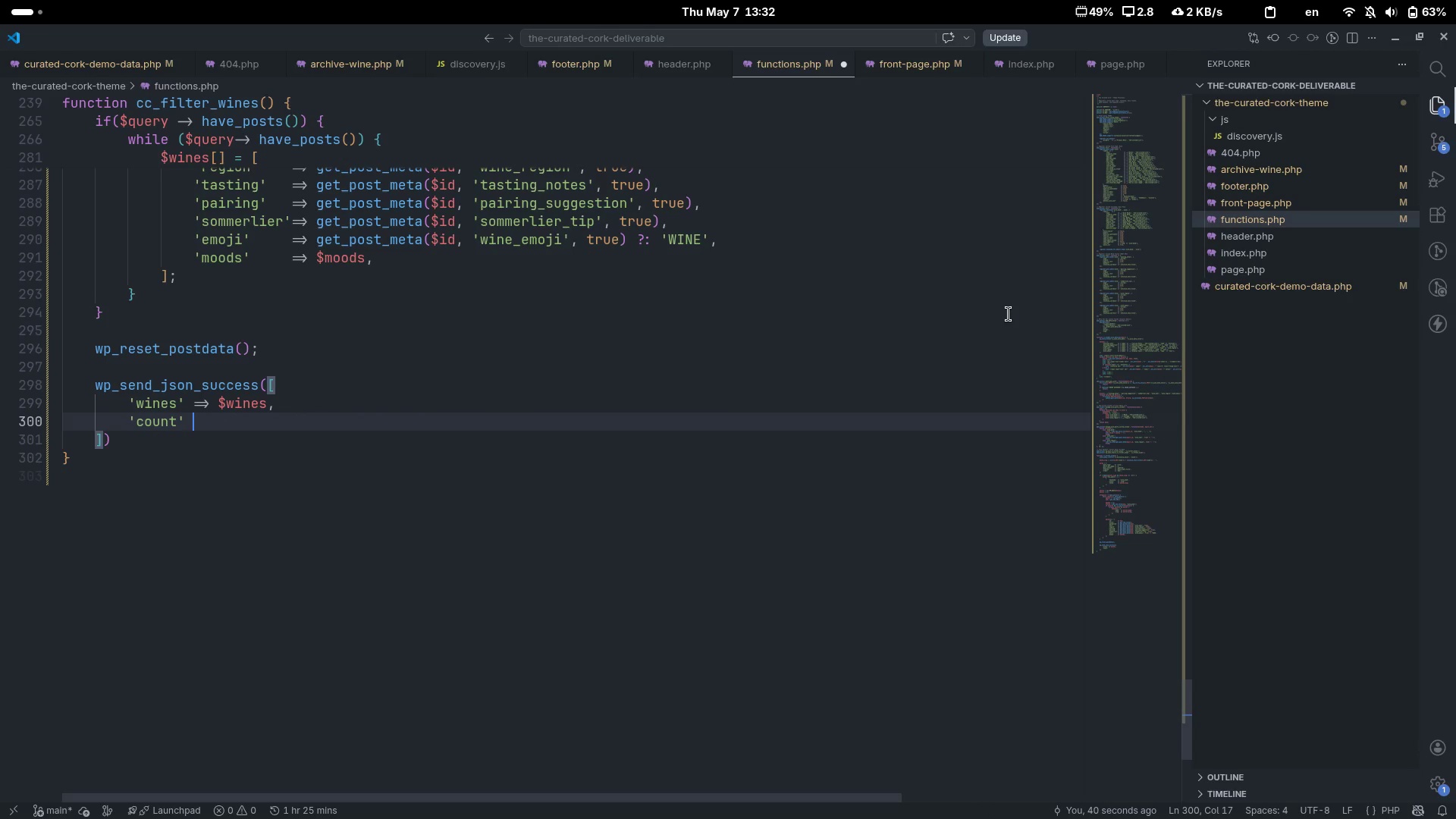 
key(Tab)
type(=> count($wine)
key(Tab)
 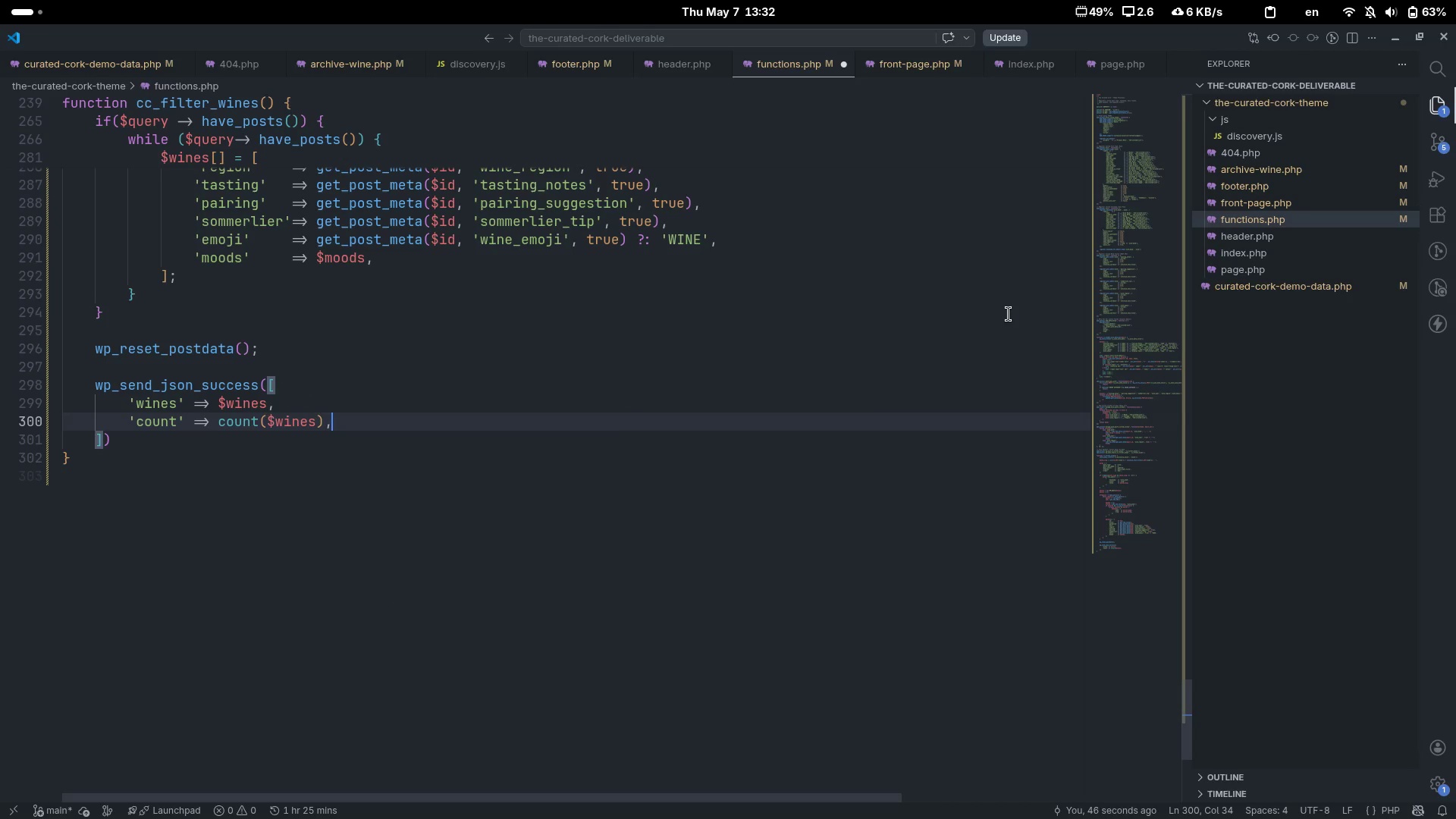 
 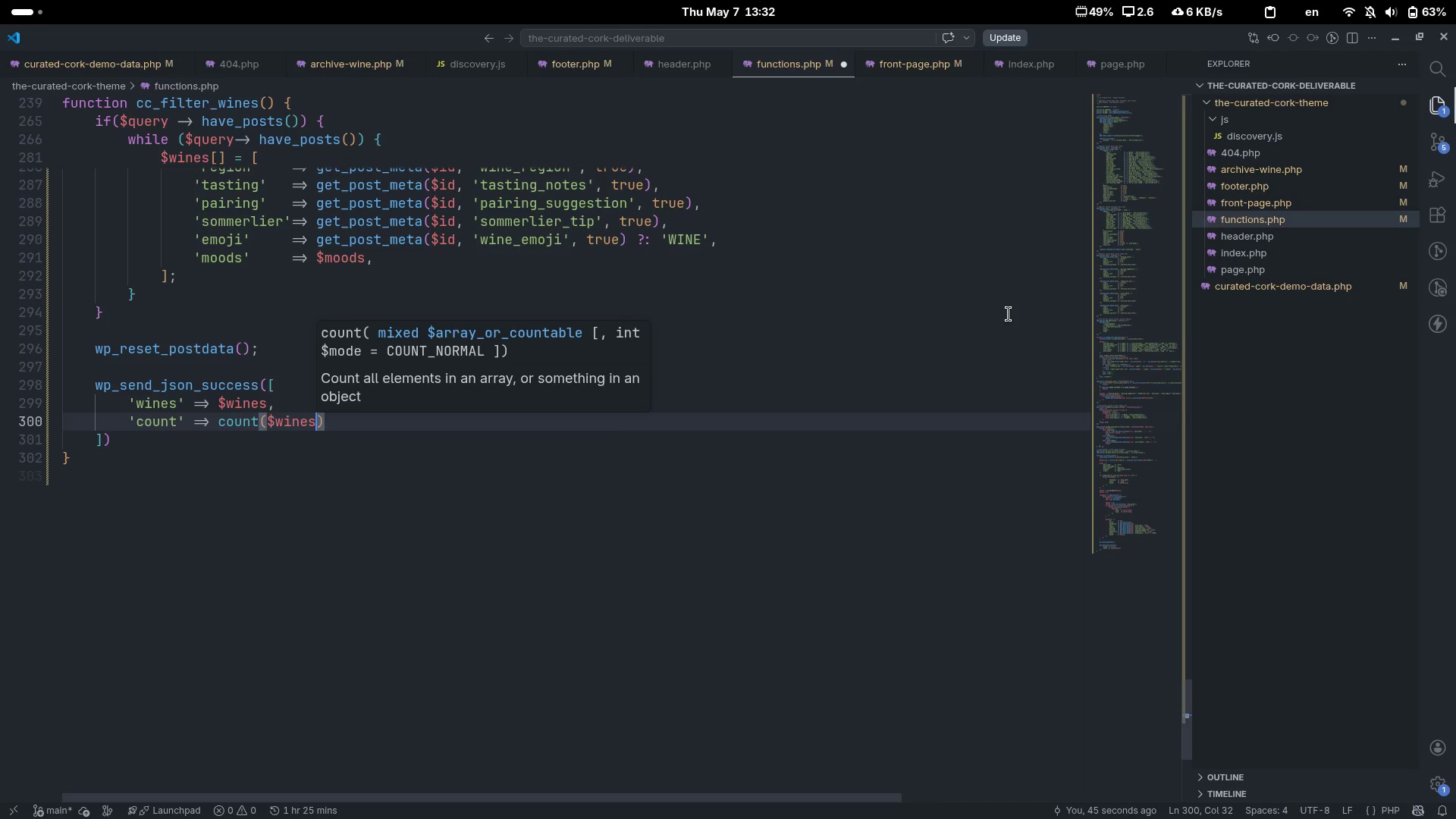 
key(Control+ControlLeft)
 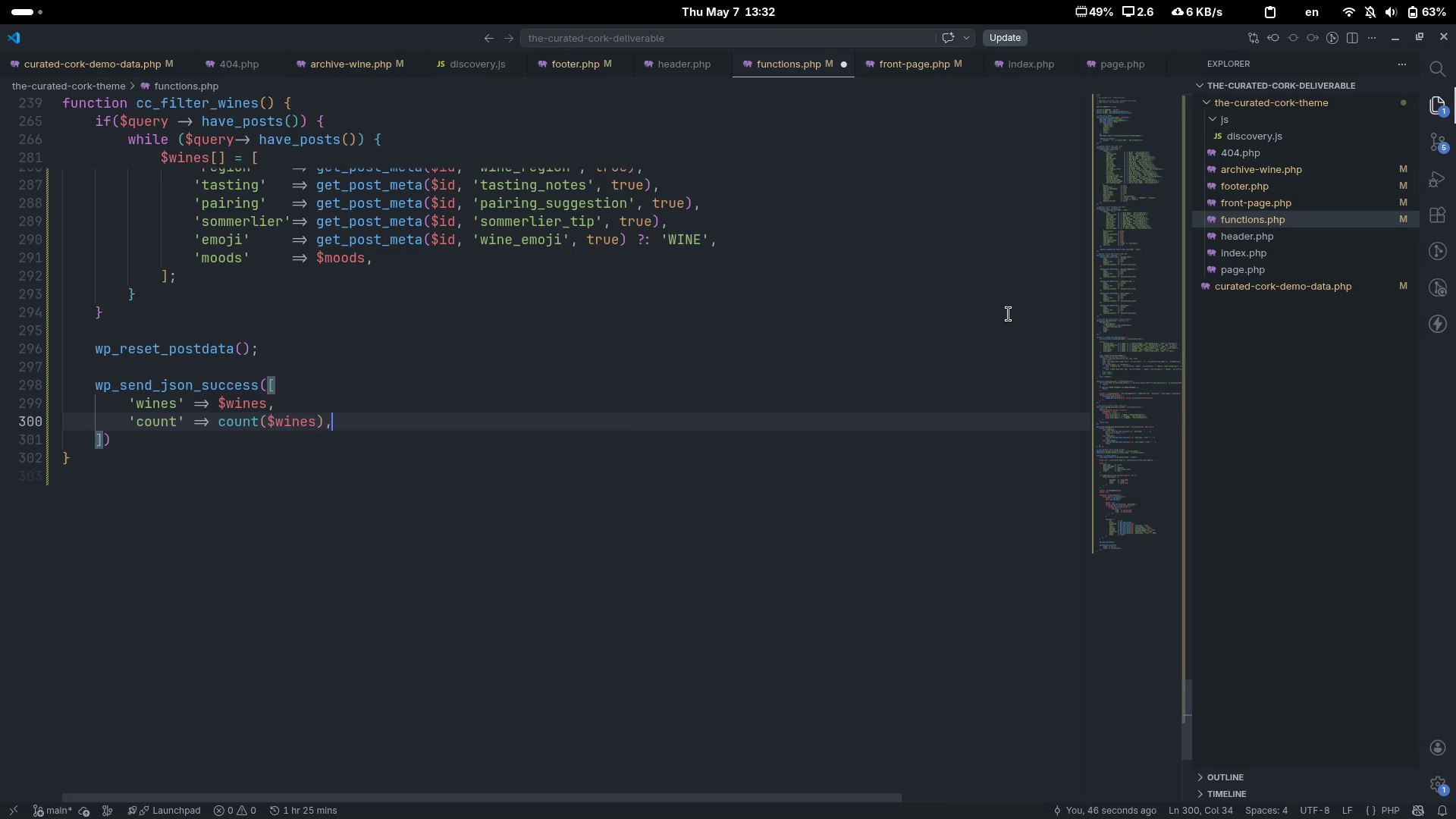 
key(Control+ArrowRight)
 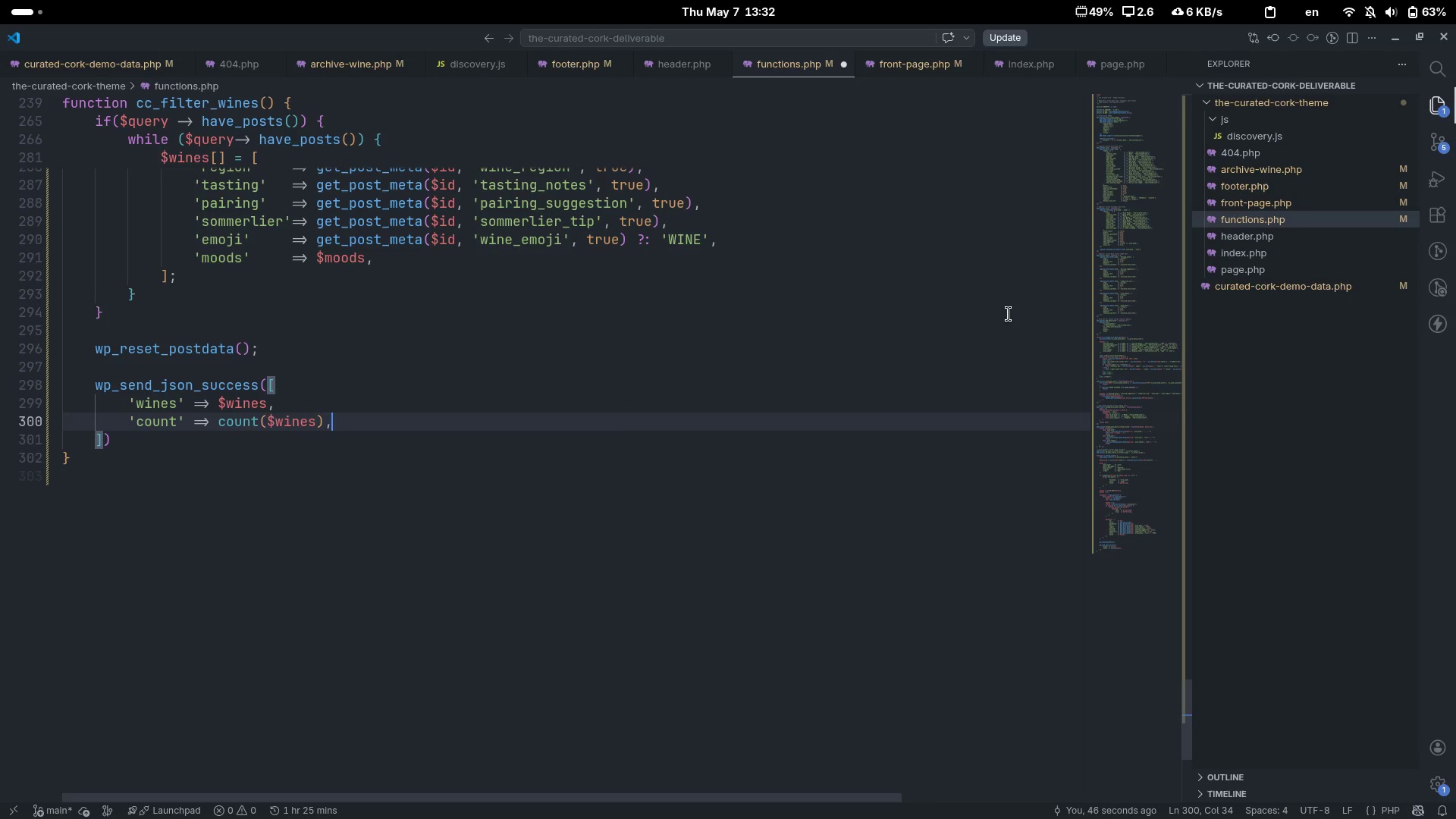 
key(Comma)
 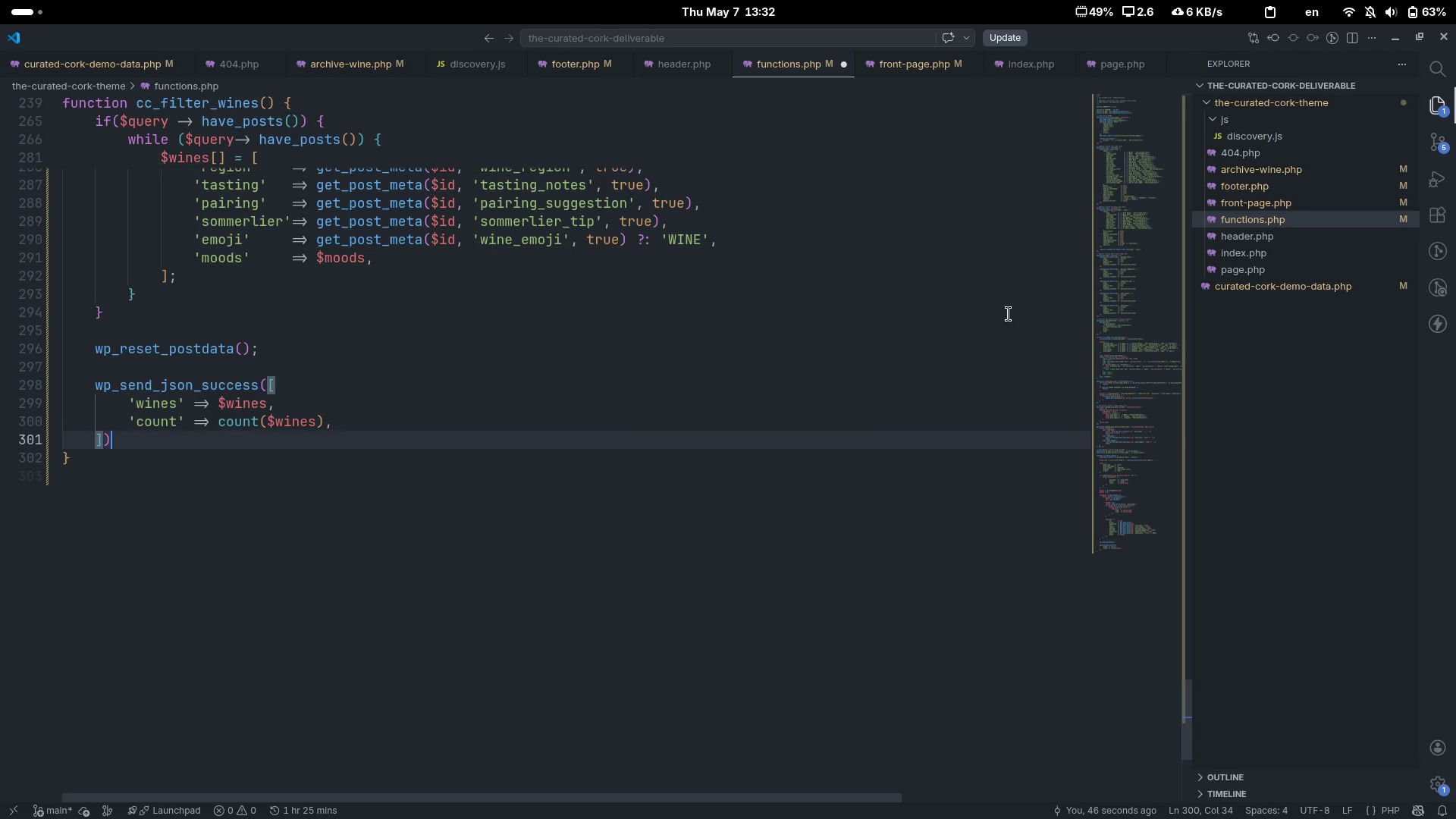 
key(ArrowDown)
 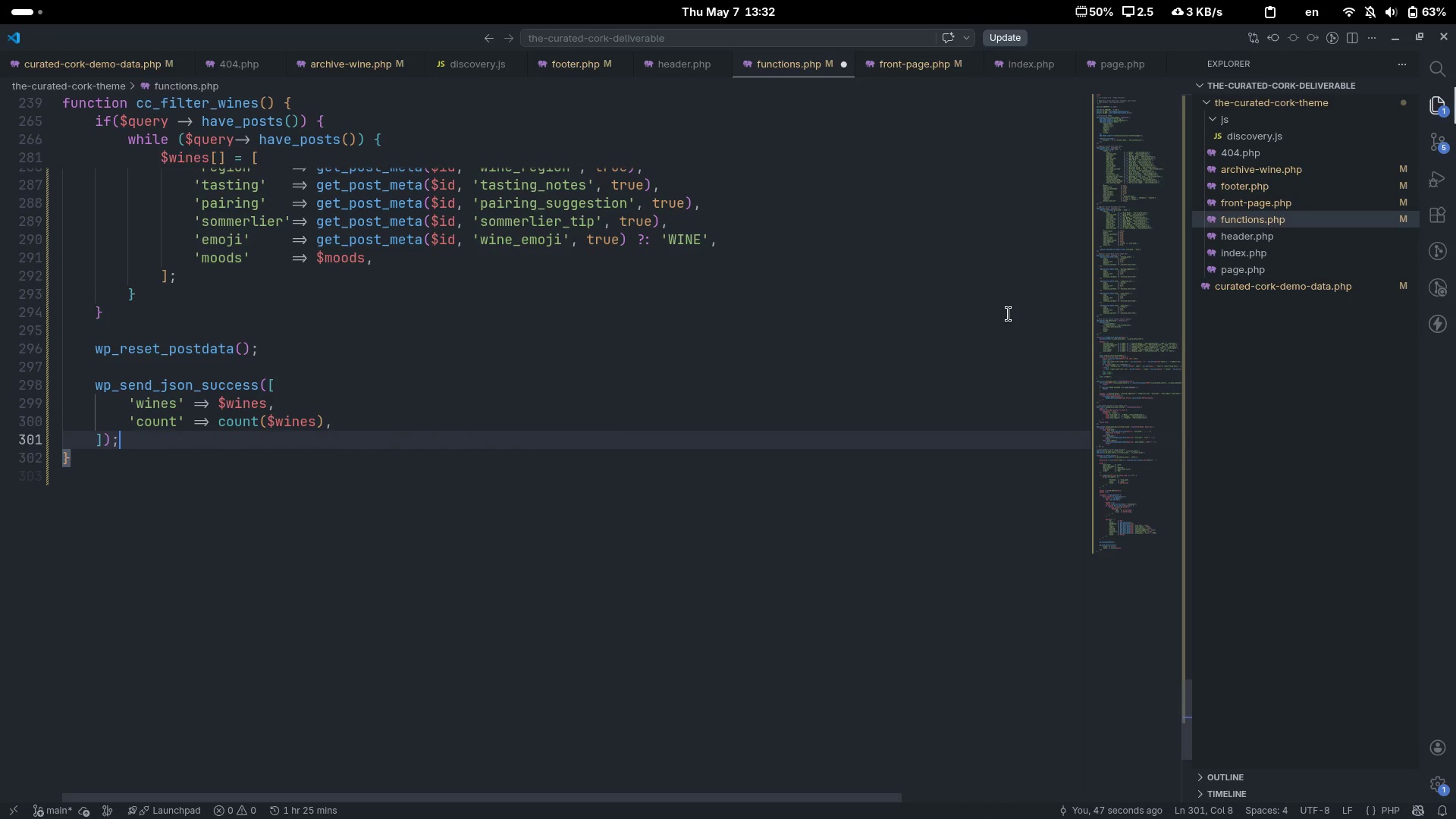 
key(Semicolon)
 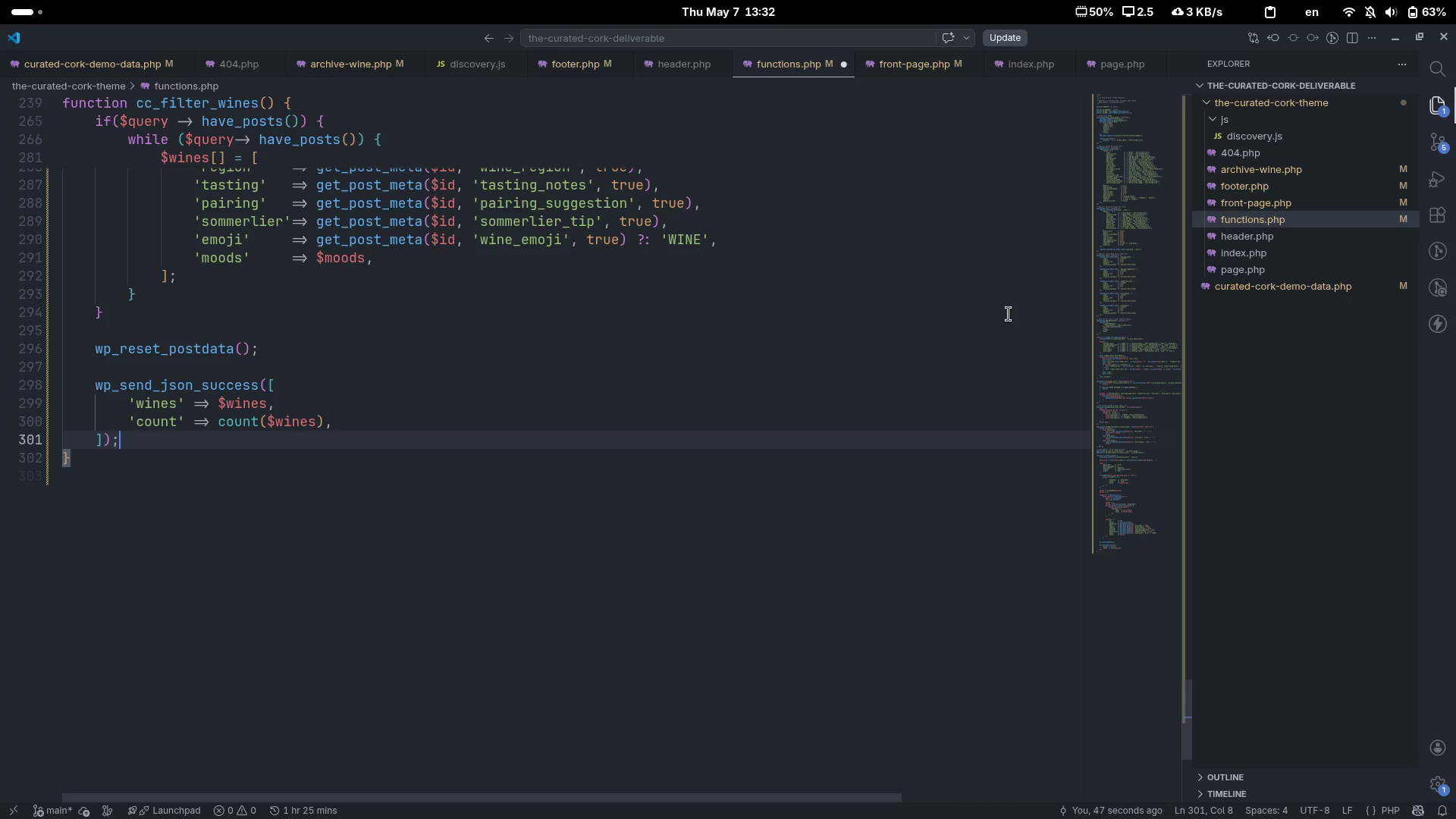 
key(ArrowDown)
 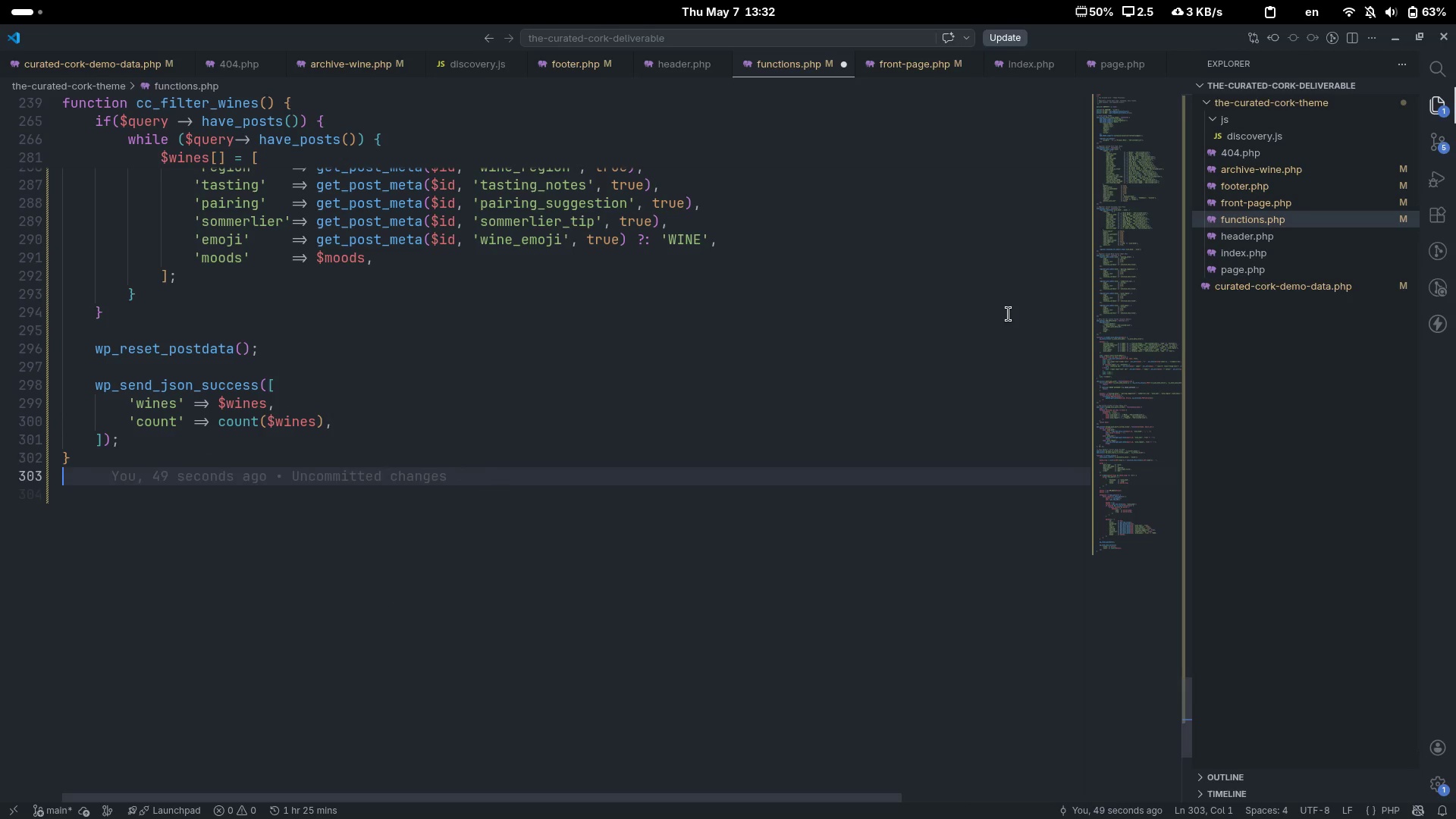 
key(Enter)
 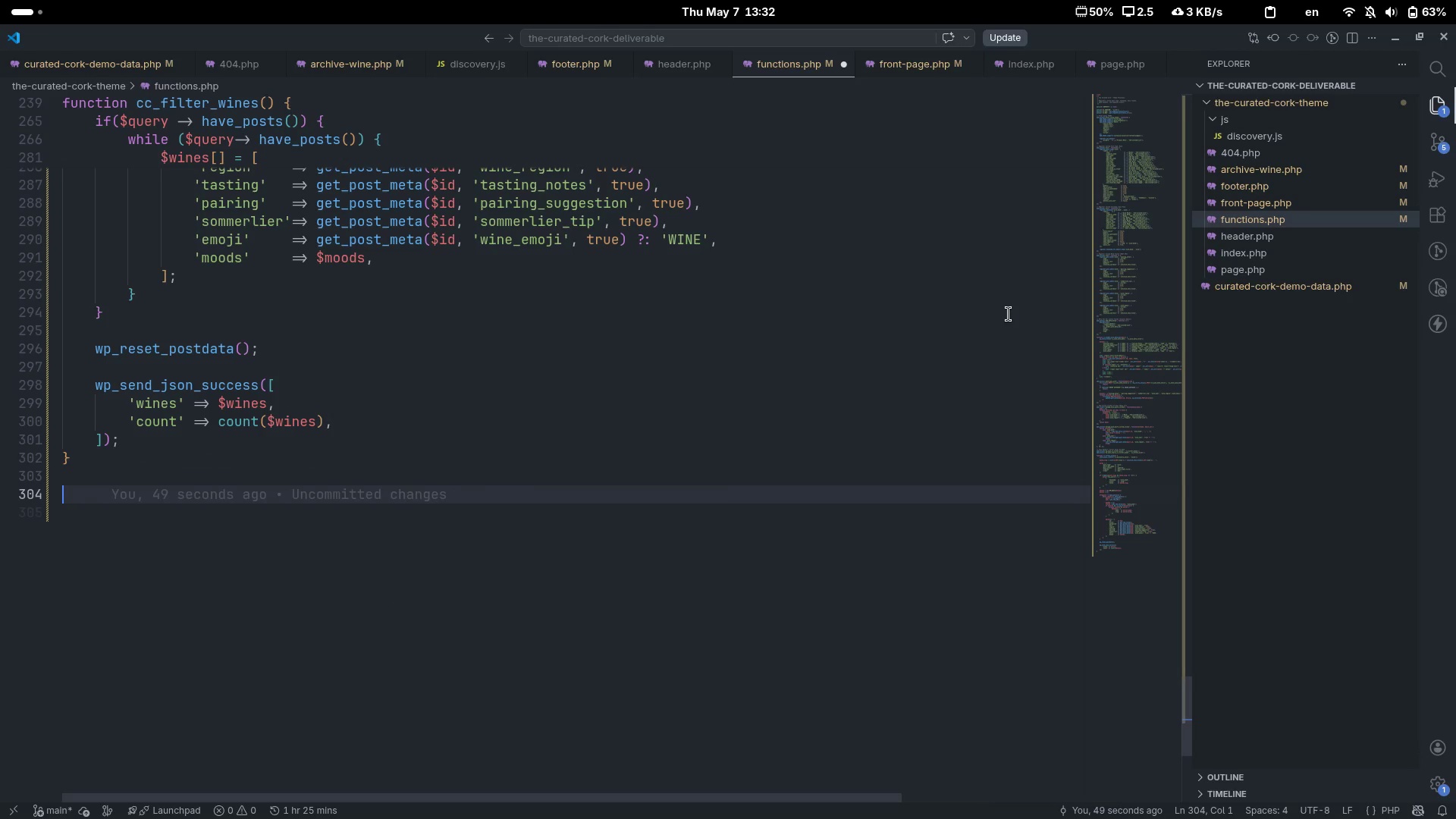 
key(Enter)
 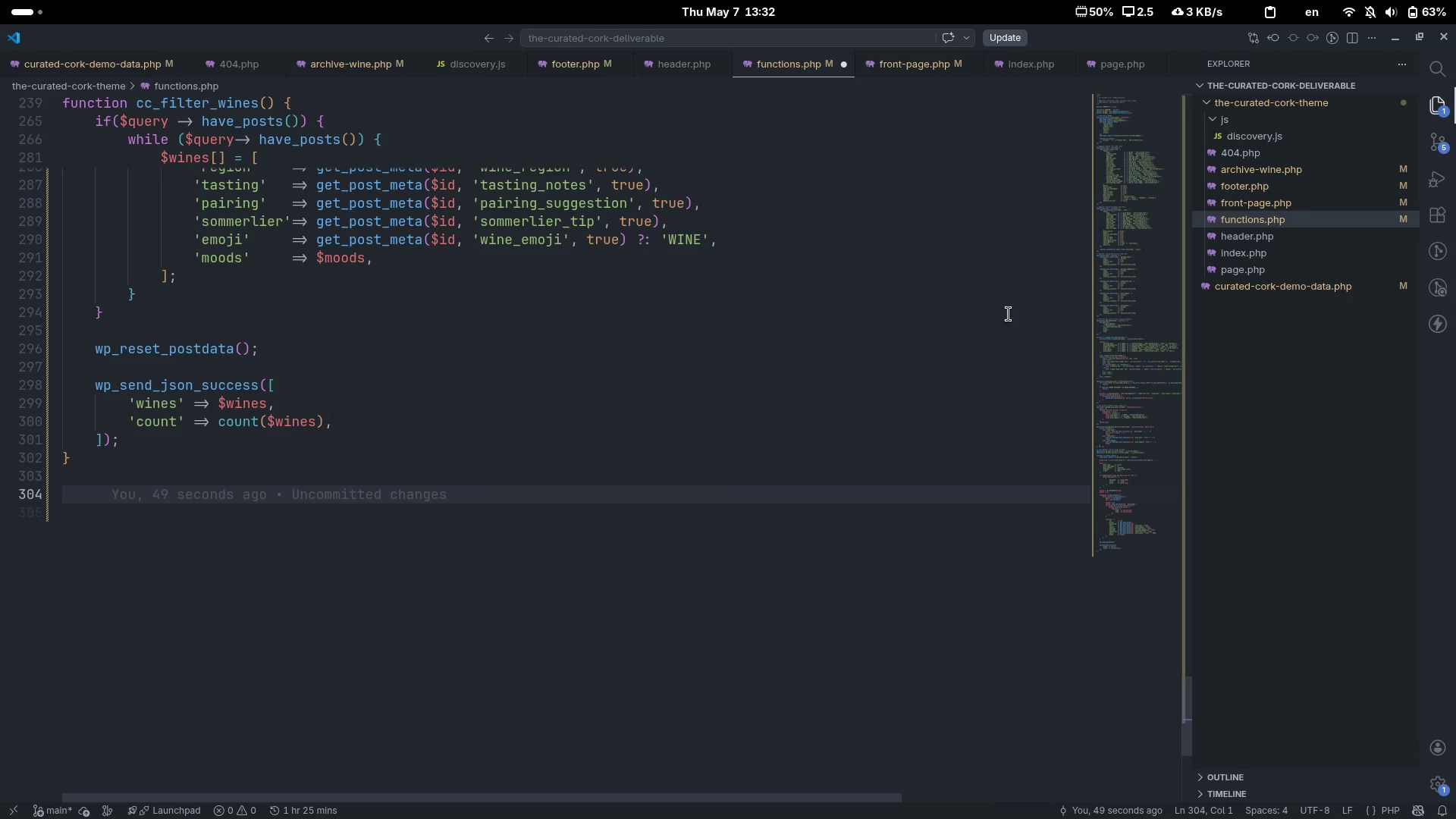 
key(Control+Slash)
 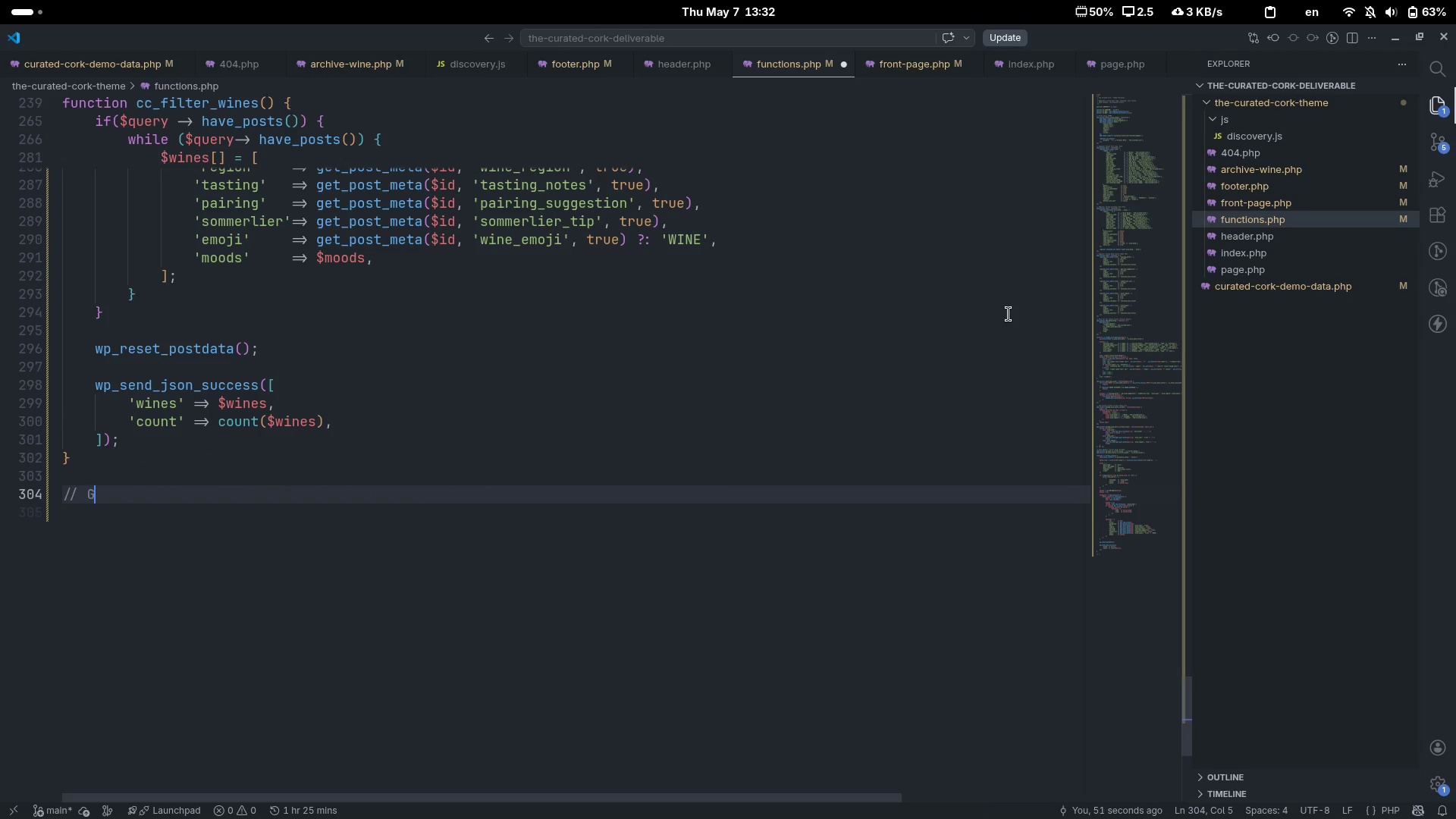 
type(Get All Moods Helper)
 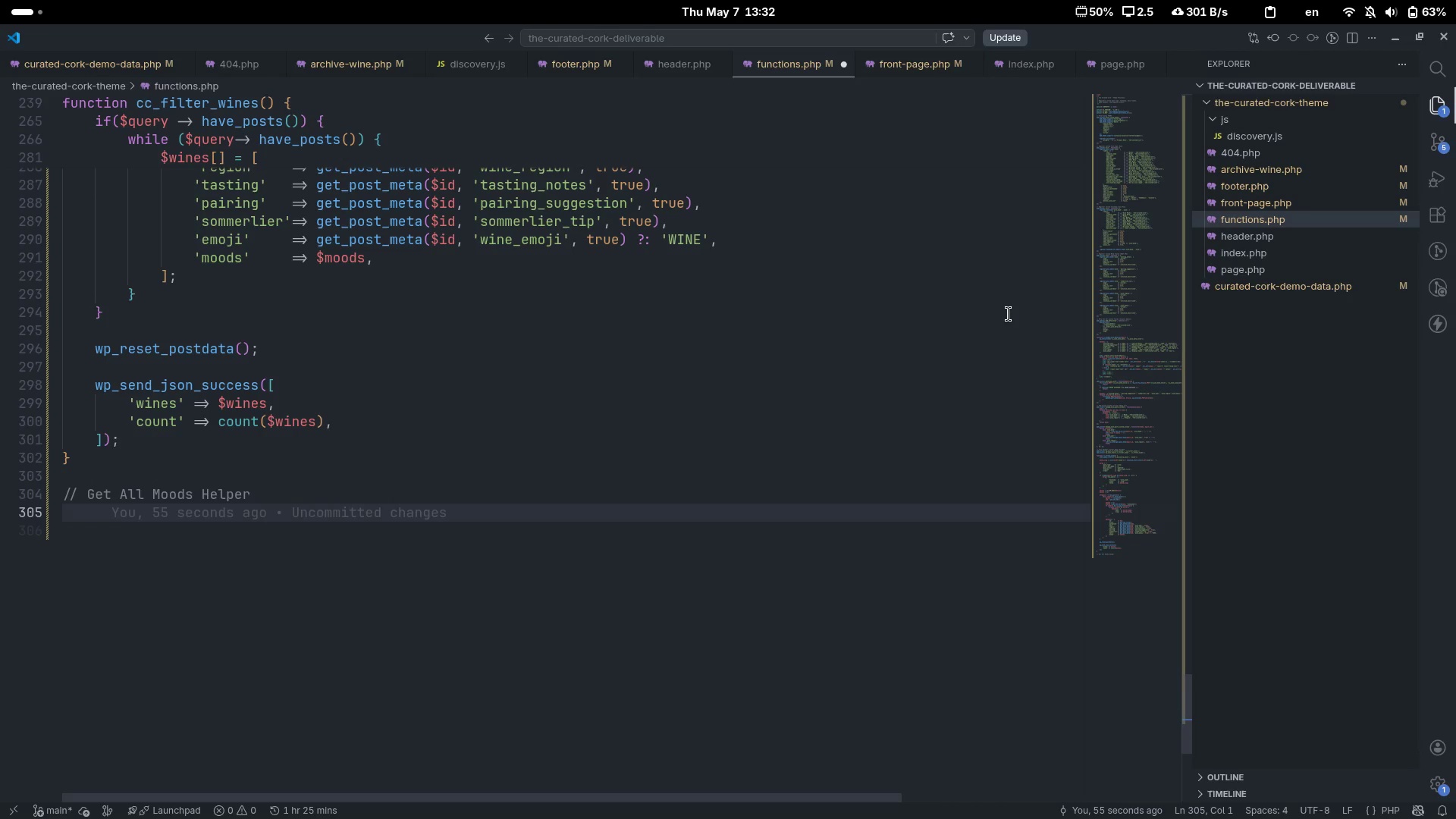 
 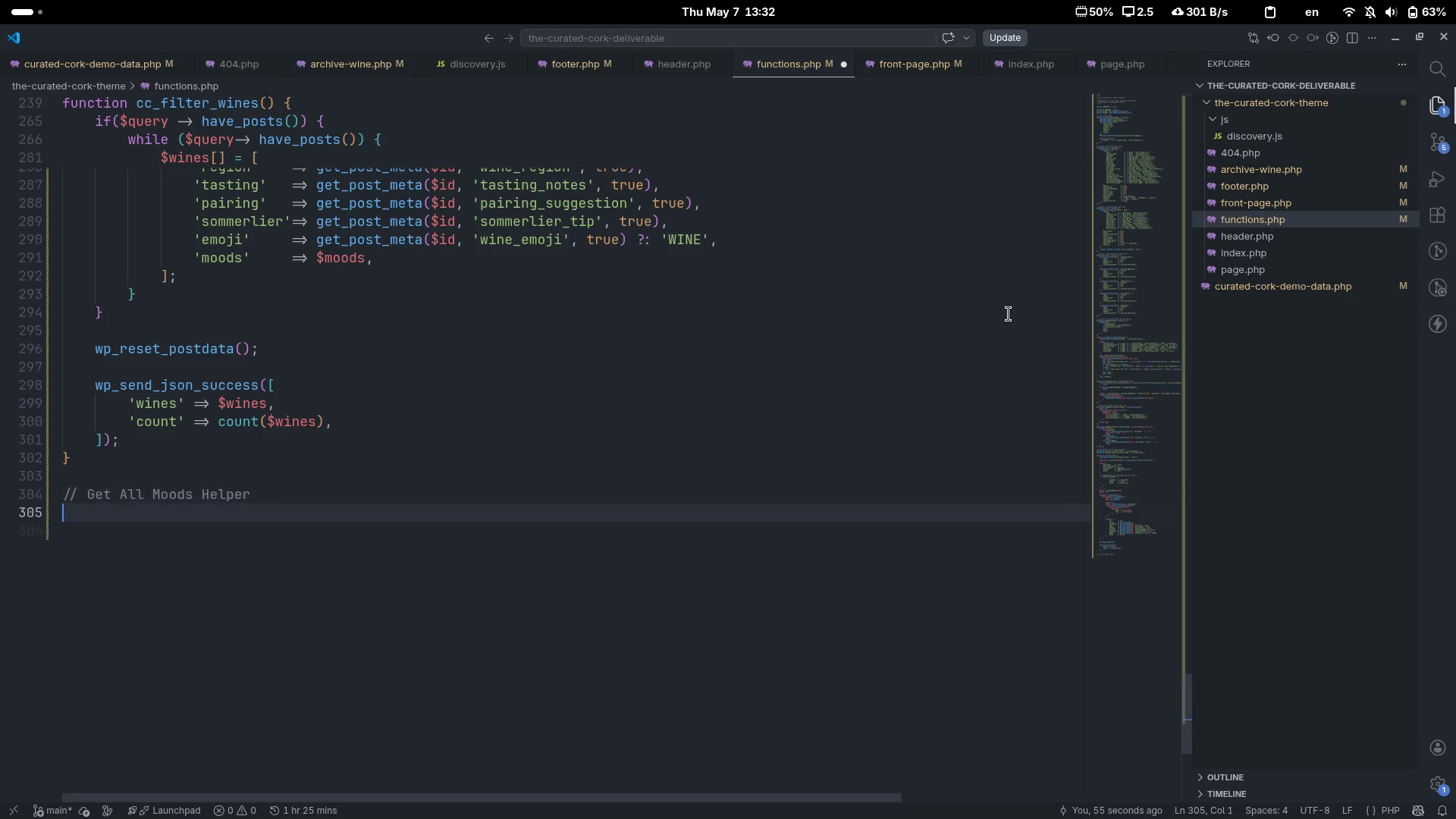 
key(Enter)
 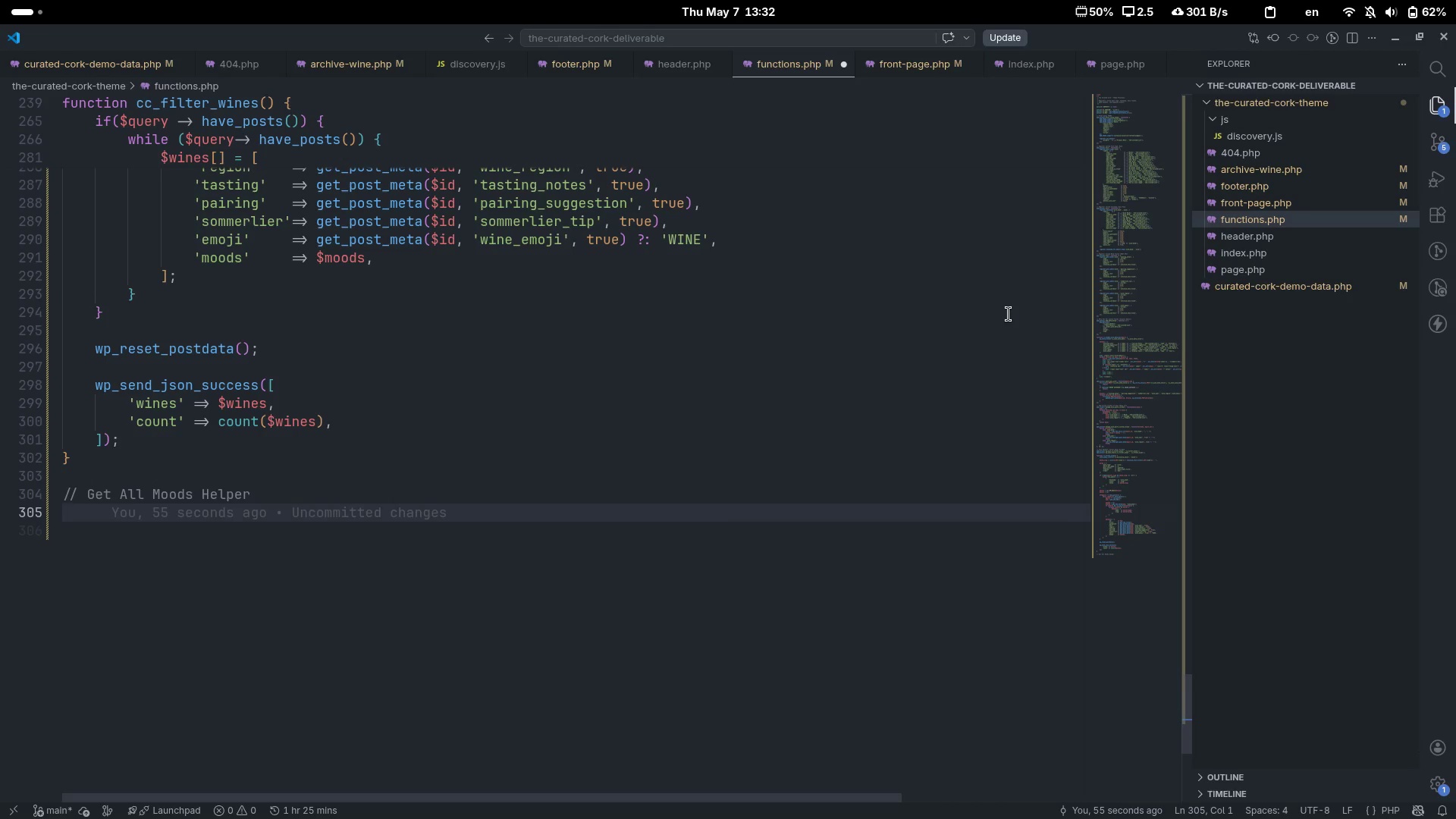 
type(functino )
 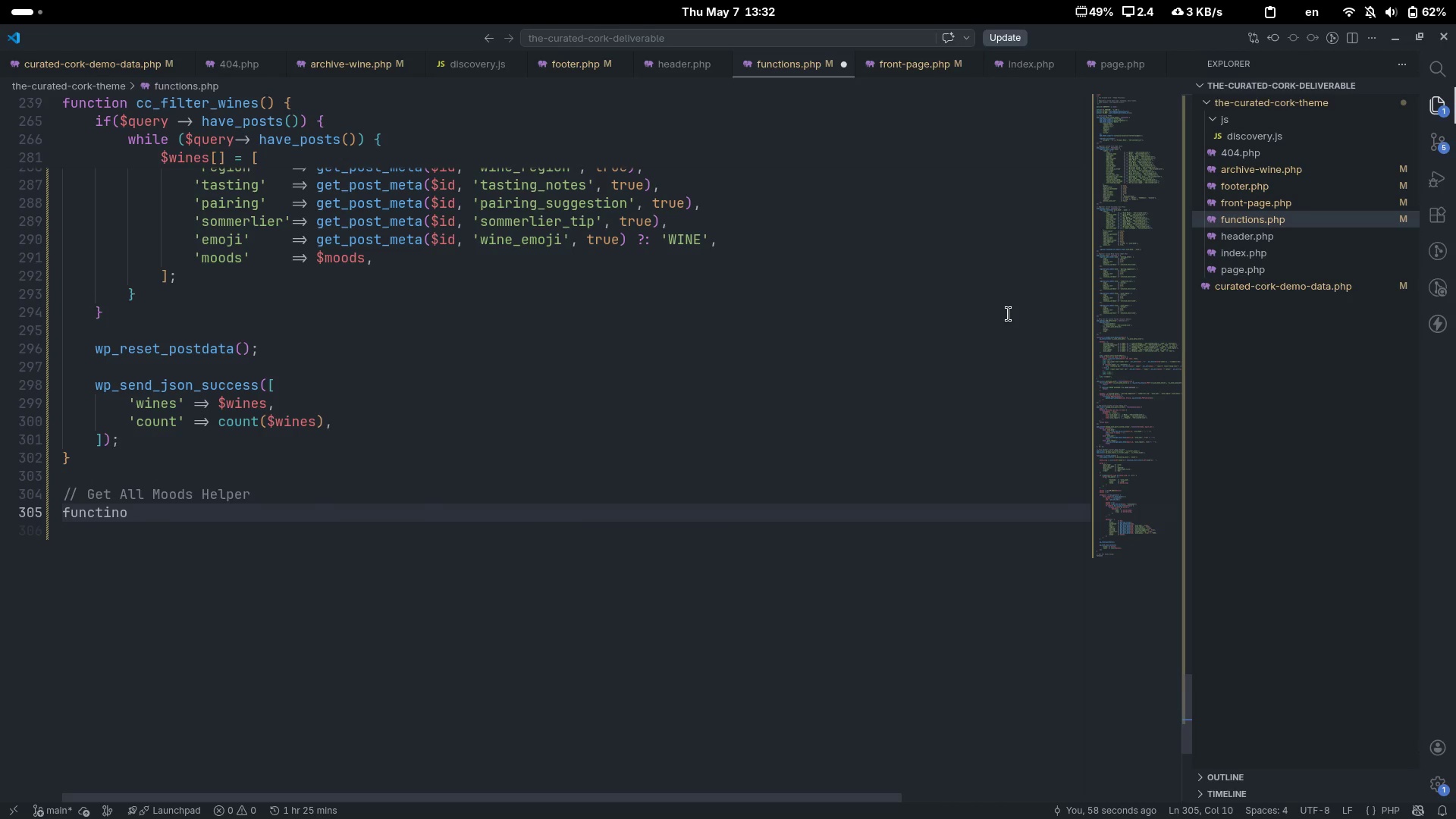 
key(Control+ControlLeft)
 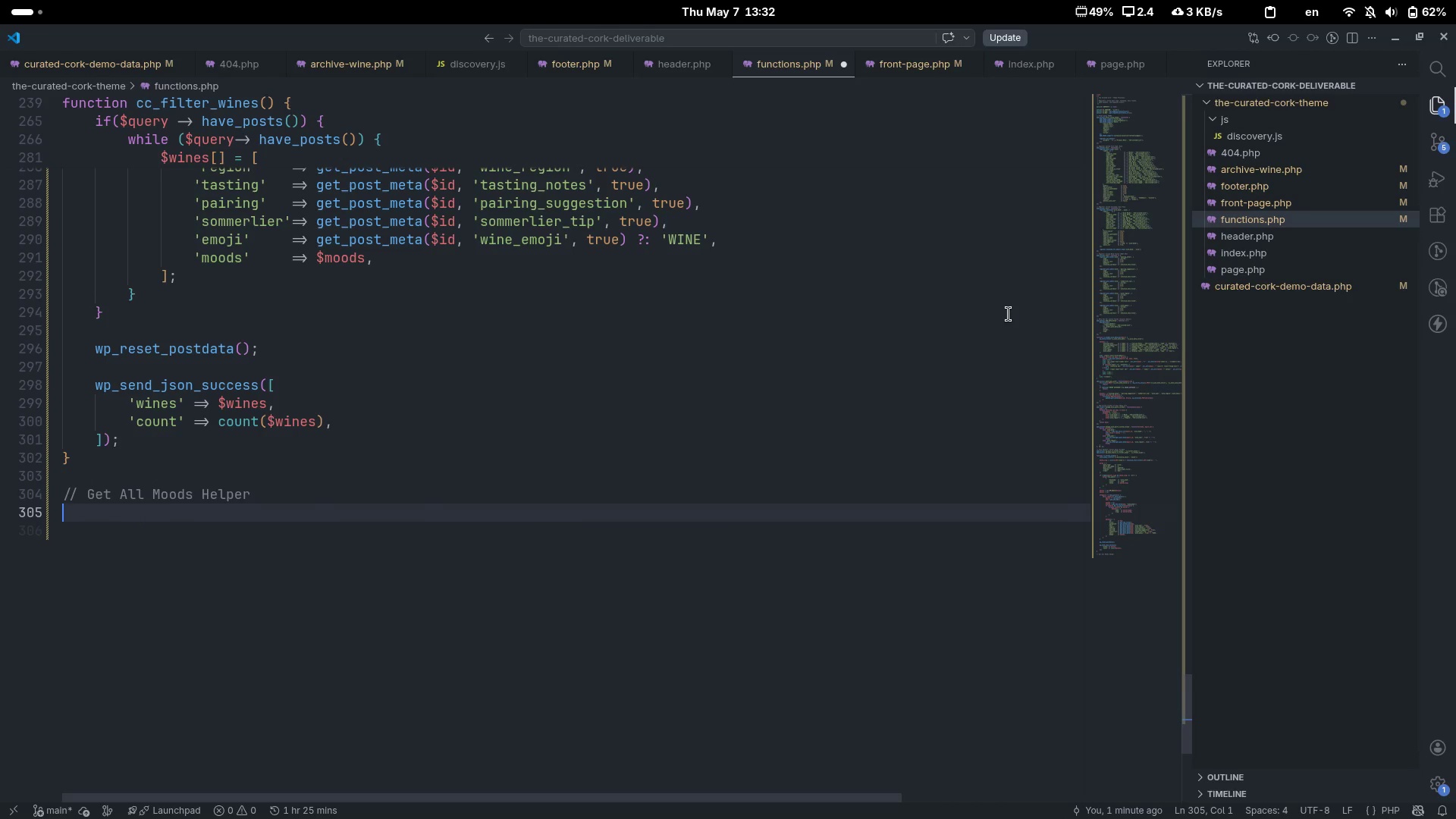 
key(Control+Backspace)
 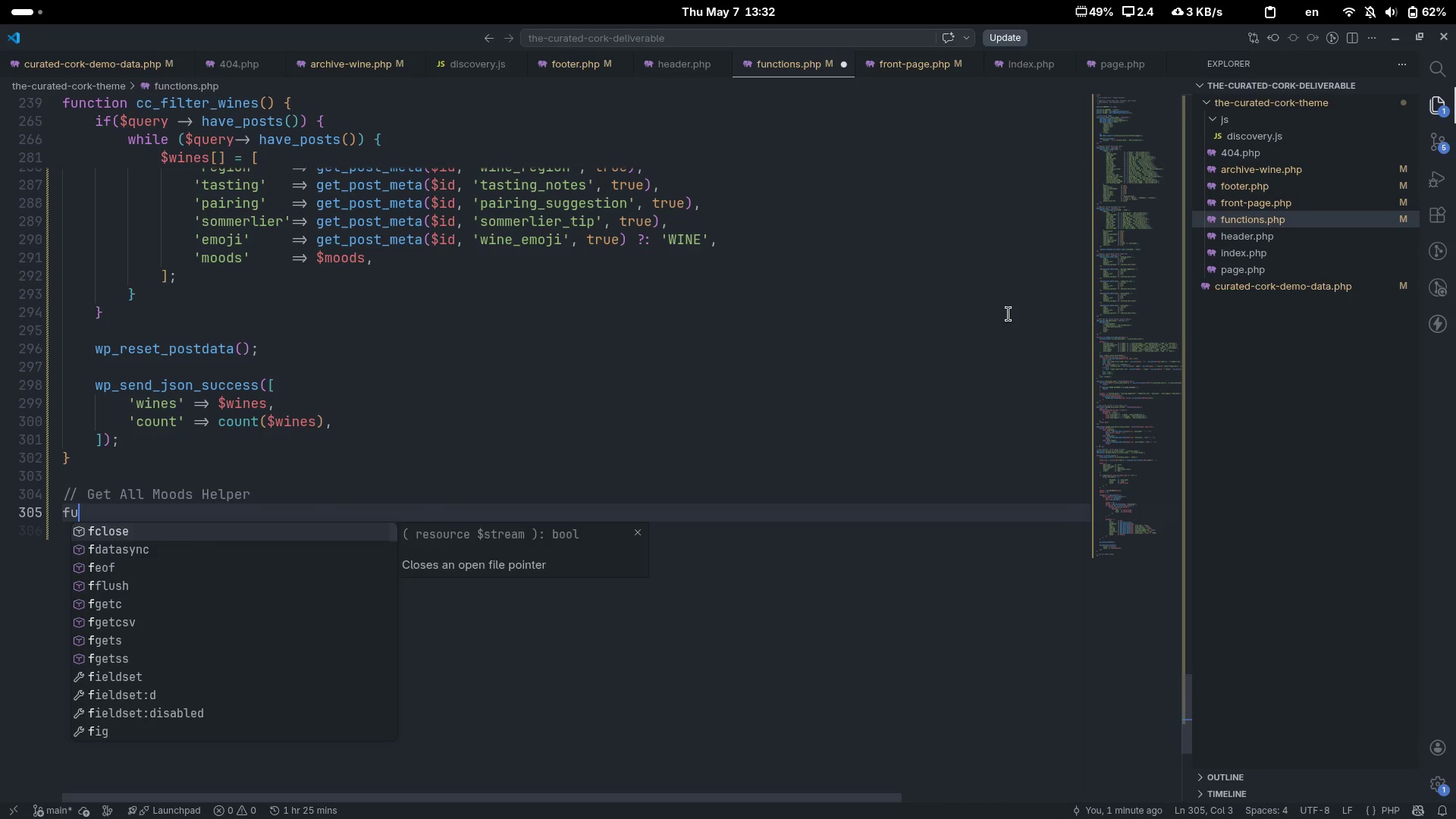 
type(function )
 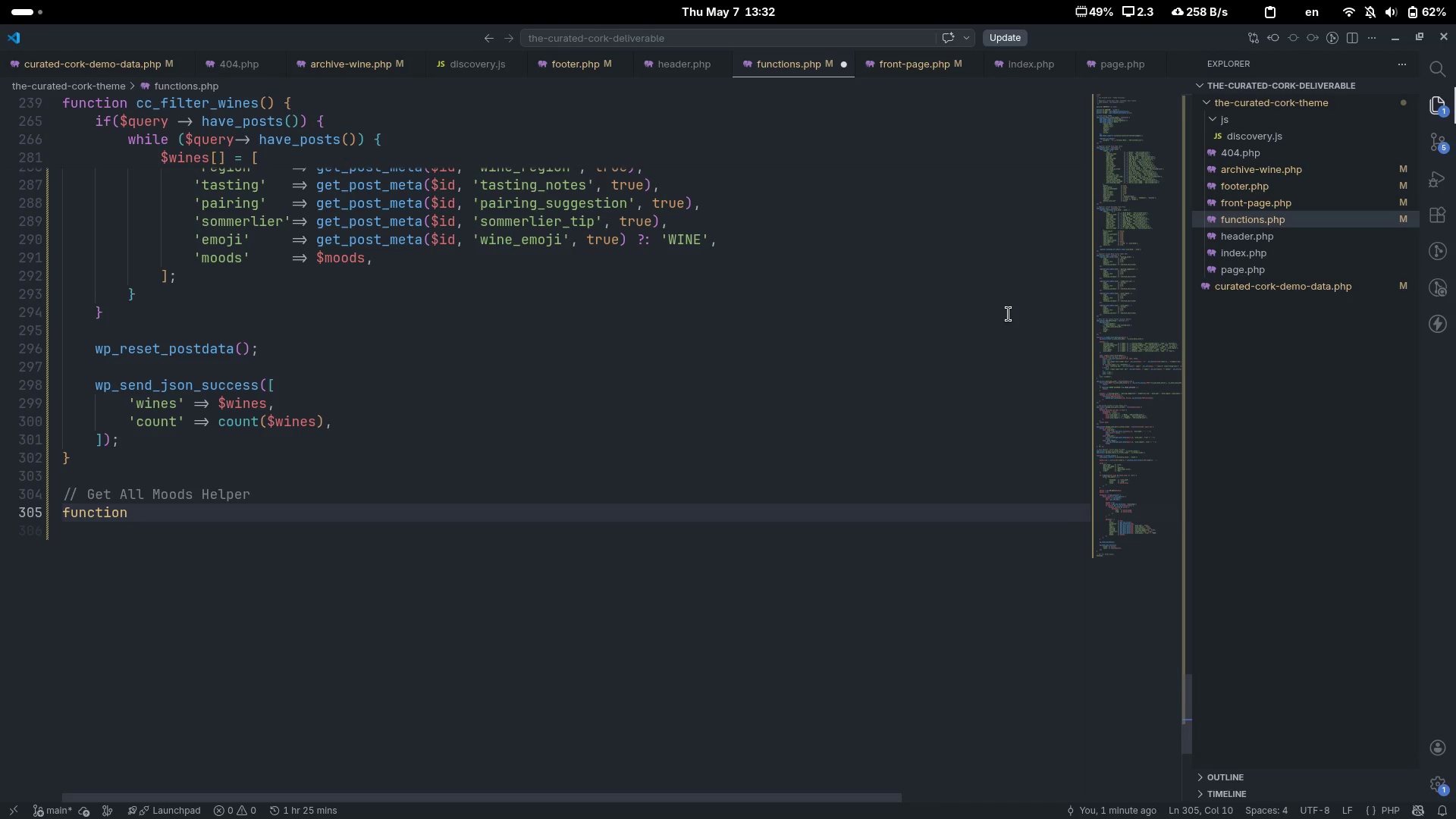 
key(Alt+AltLeft)
 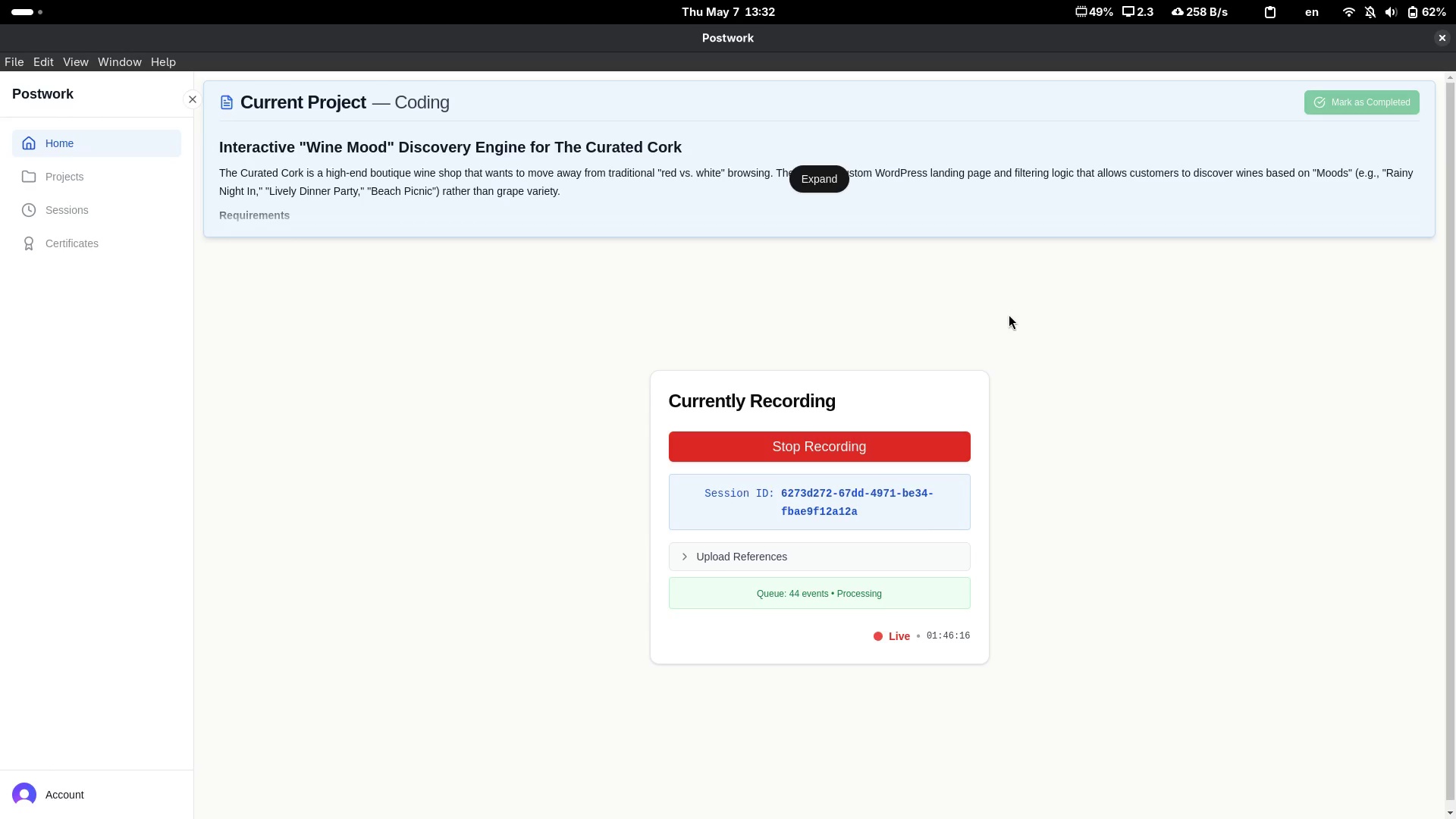 
key(Alt+Tab)